 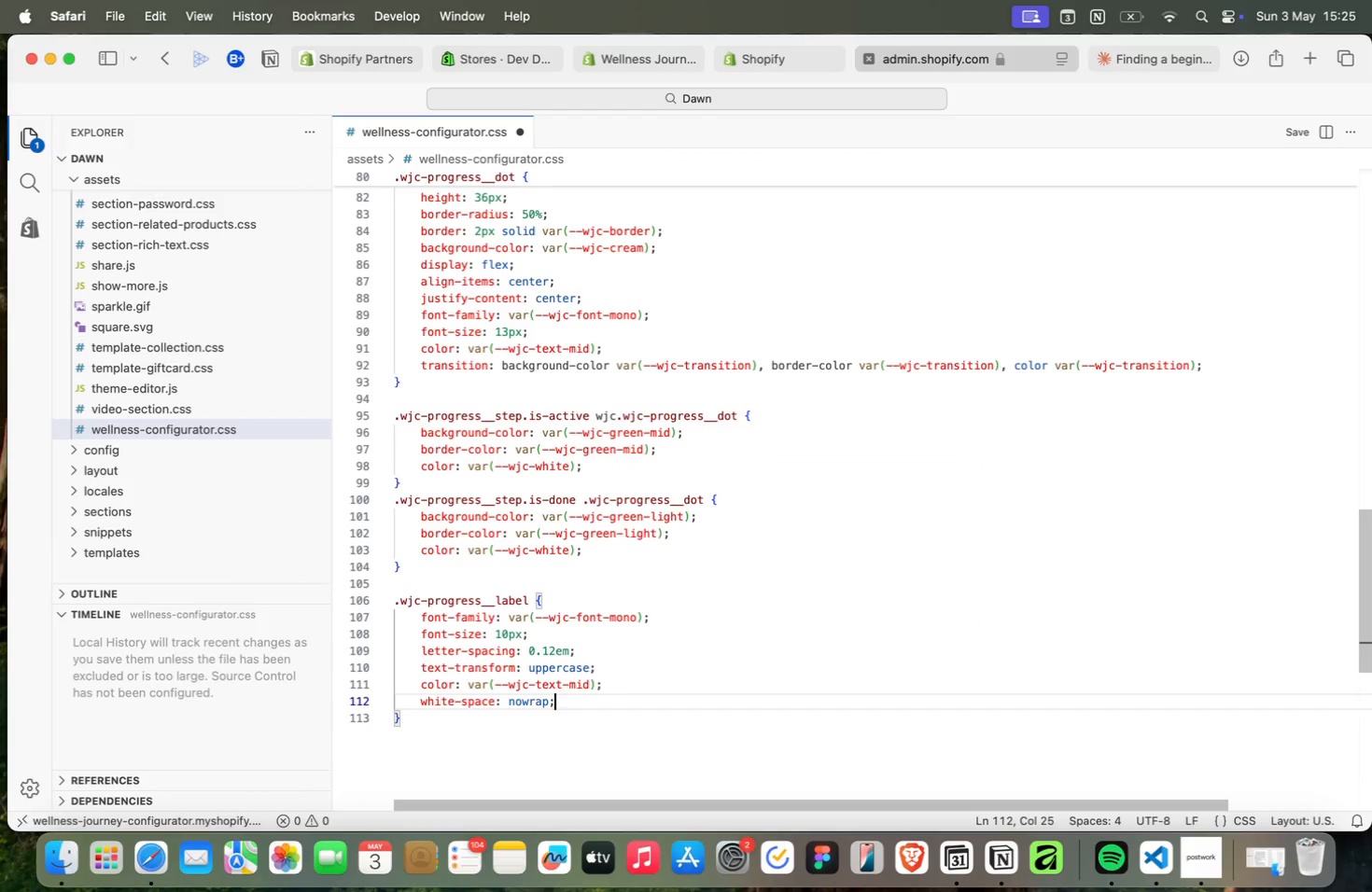 
key(ArrowUp)
 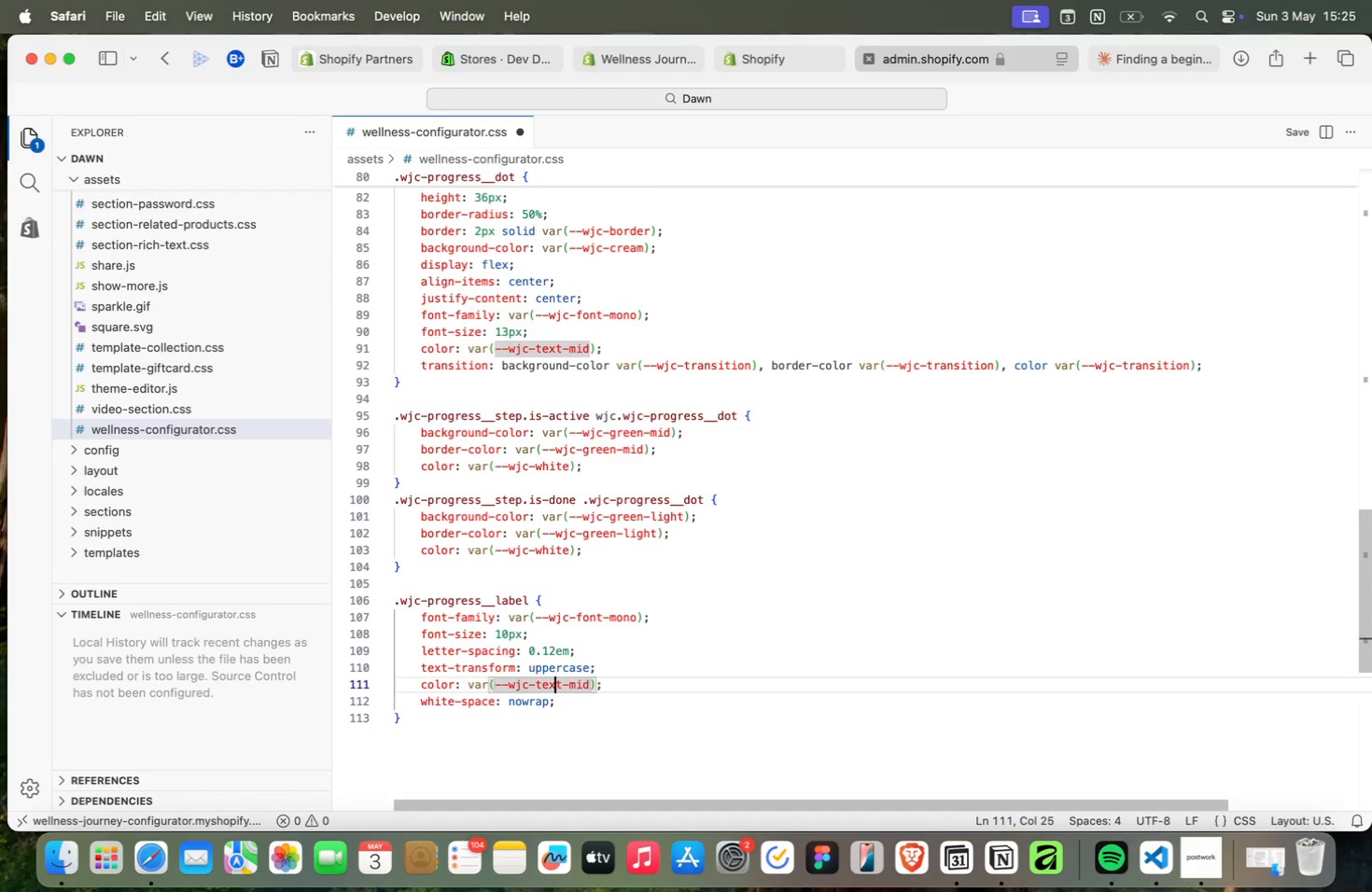 
key(ArrowUp)
 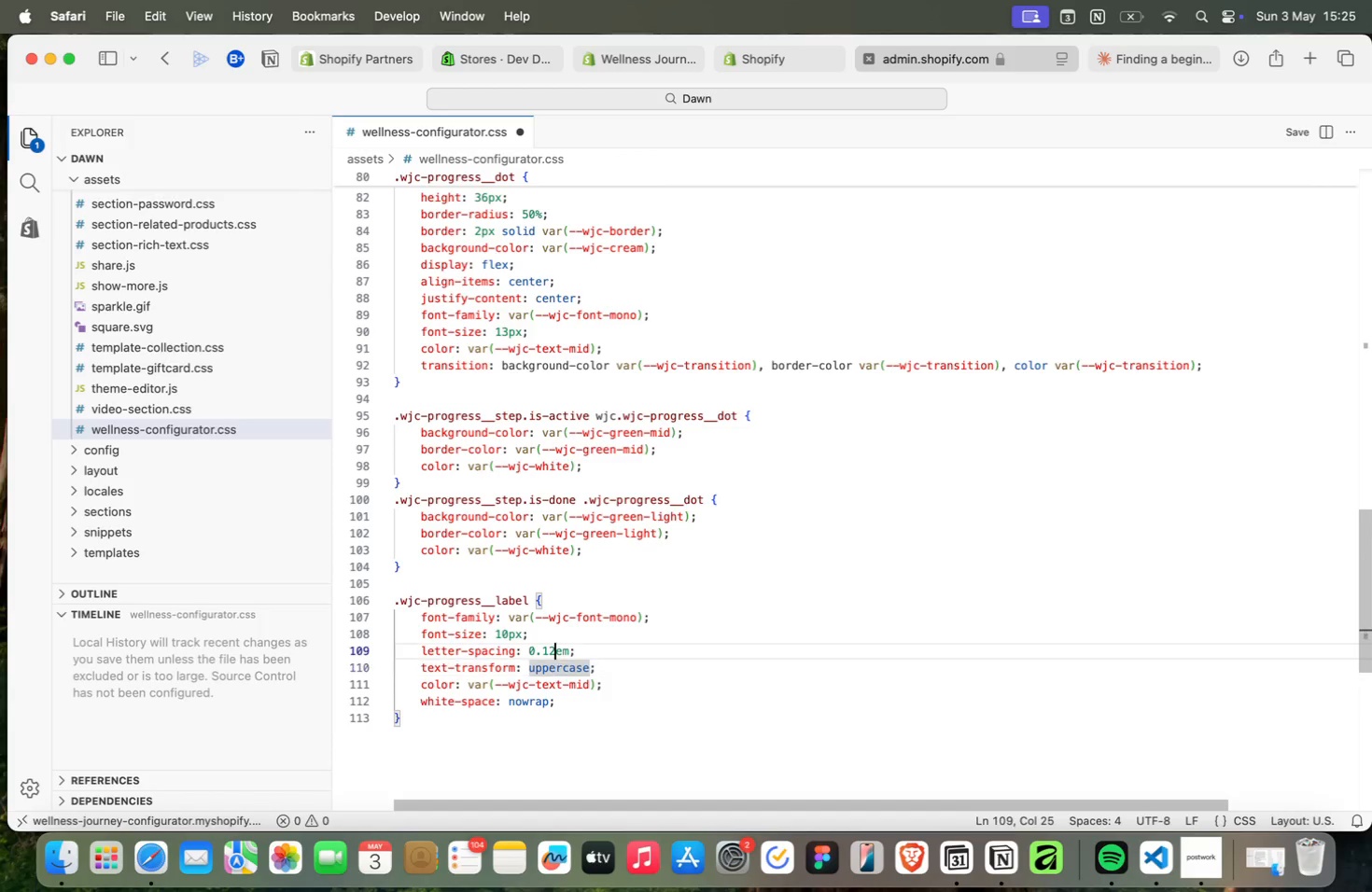 
key(ArrowUp)
 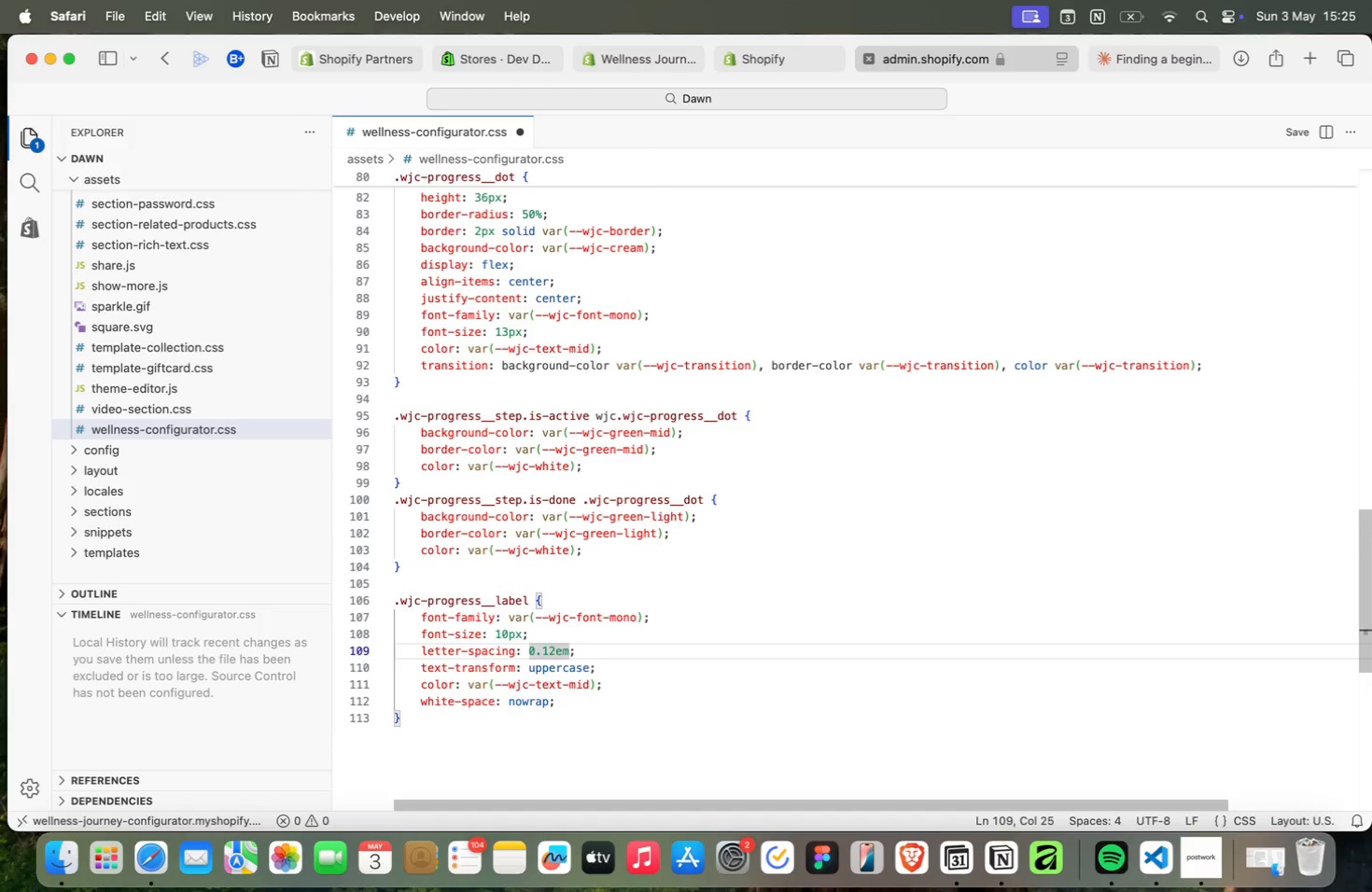 
key(ArrowUp)
 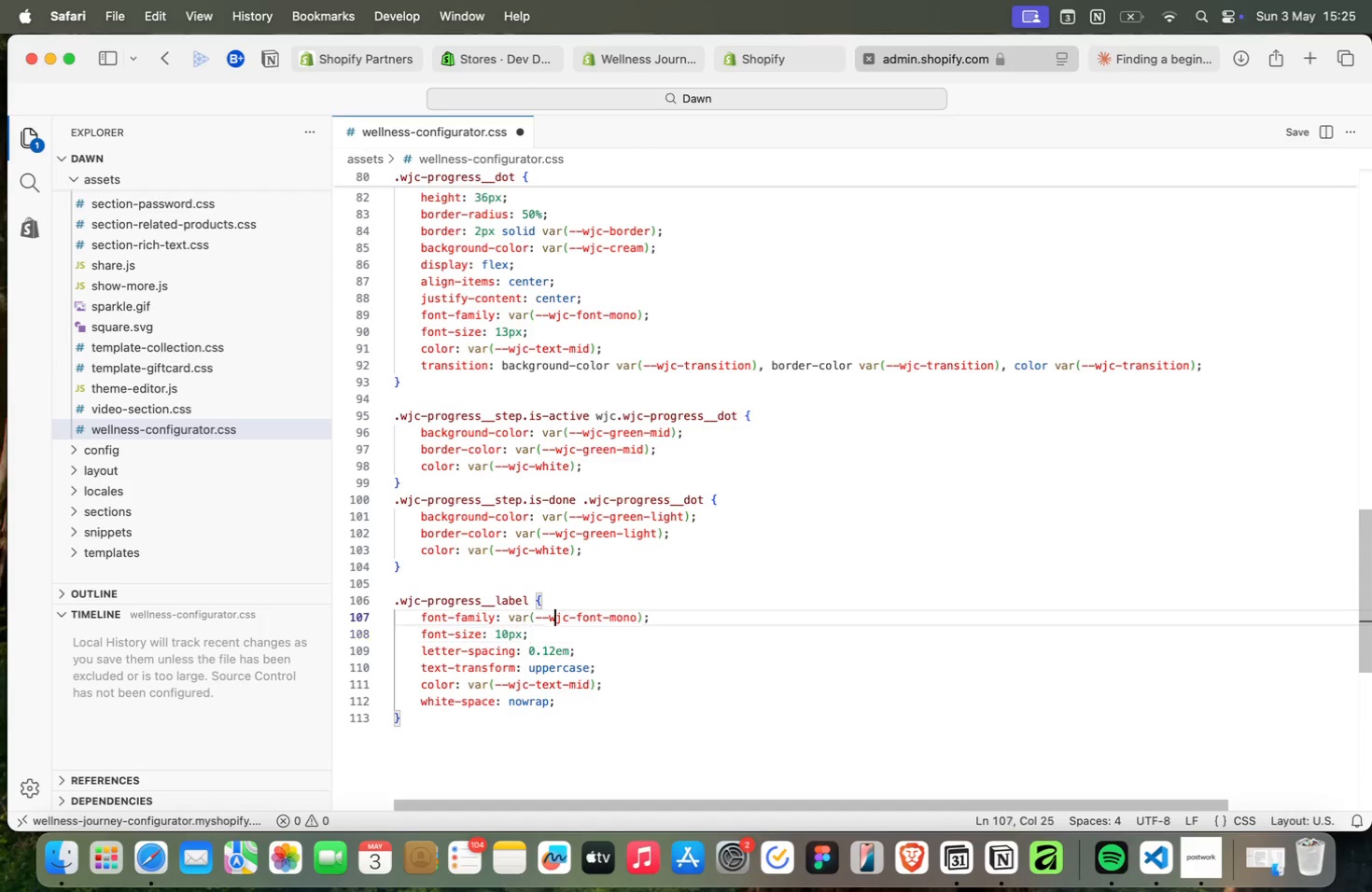 
key(ArrowUp)
 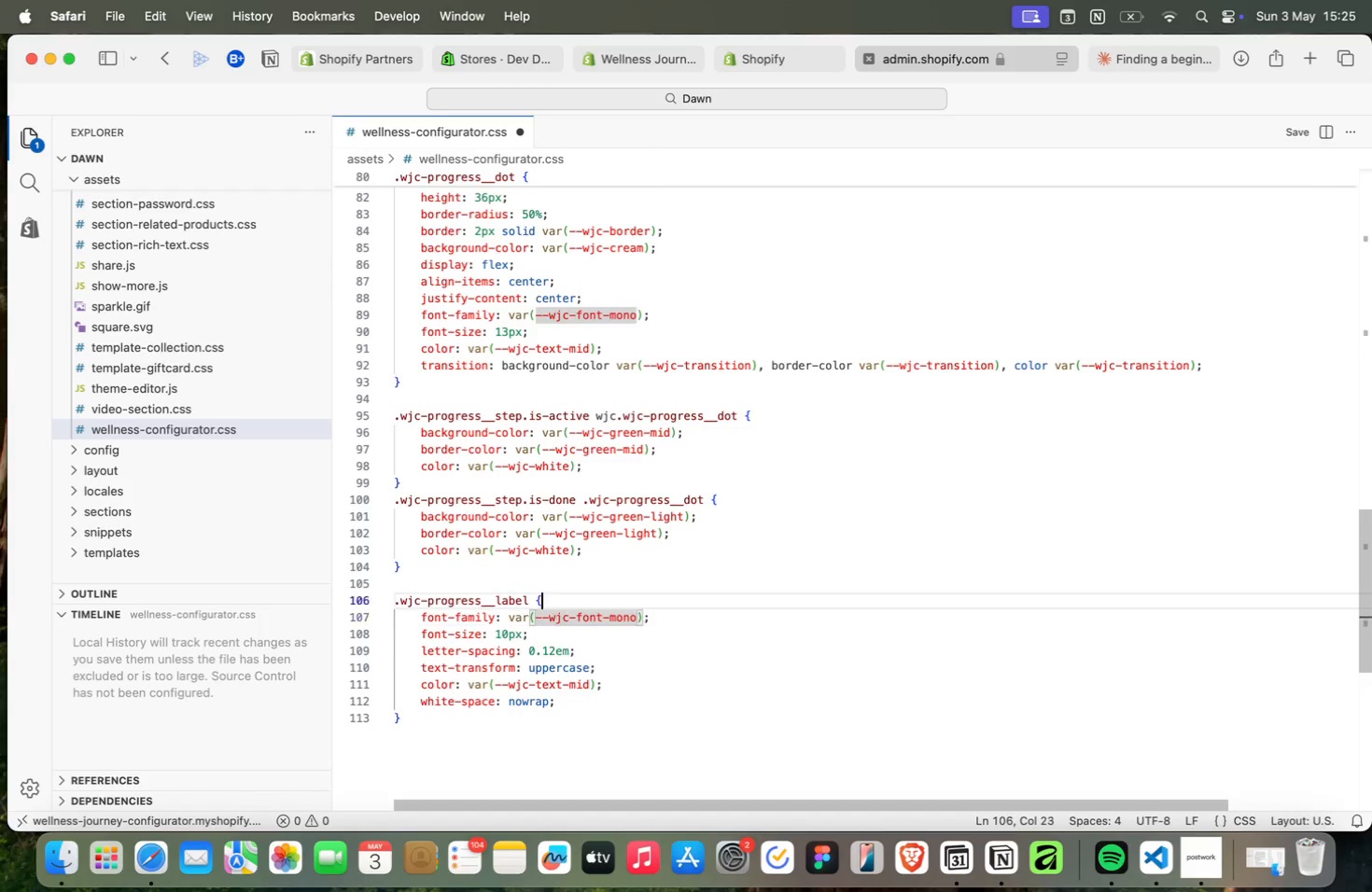 
key(ArrowUp)
 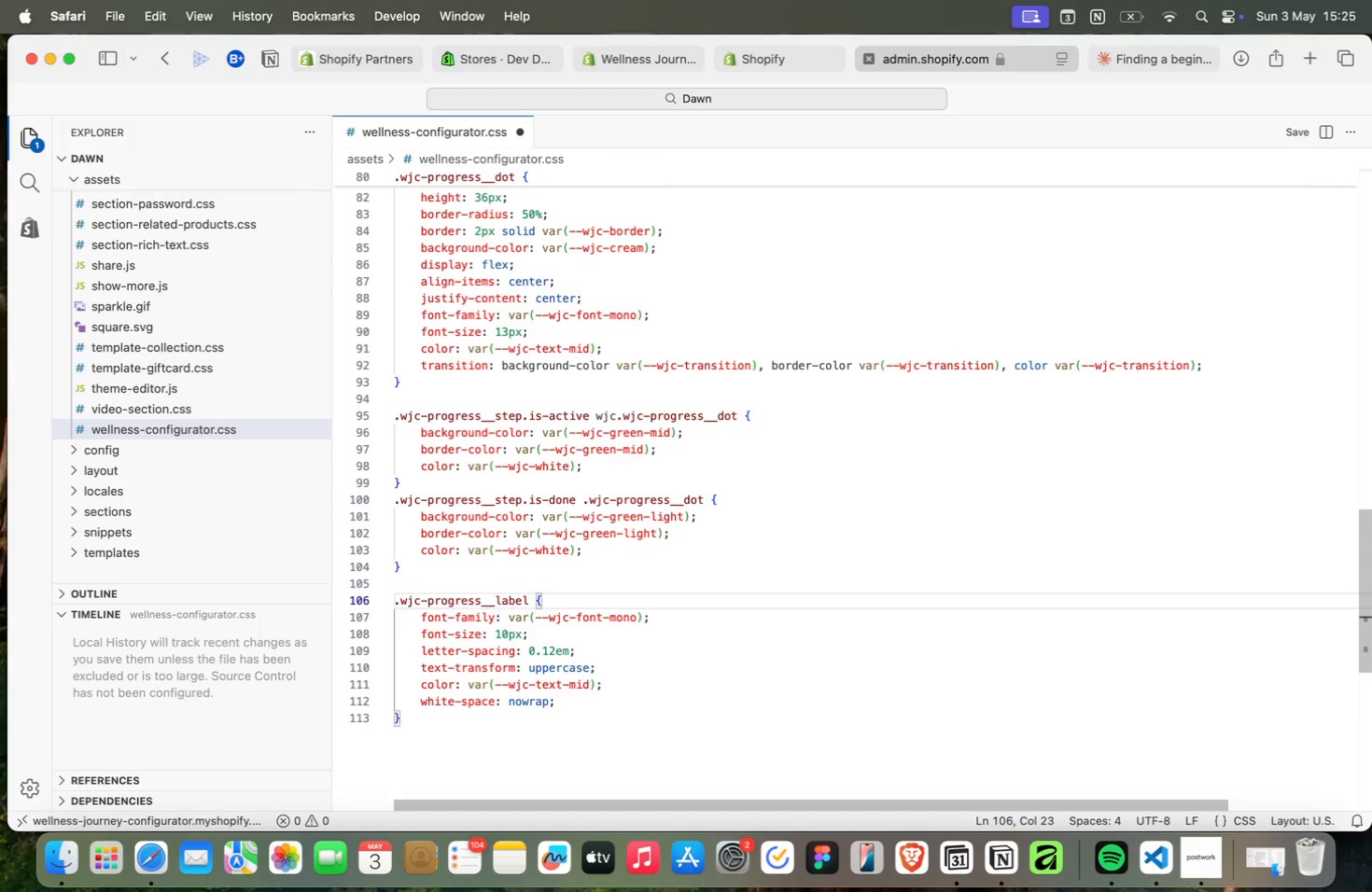 
key(ArrowUp)
 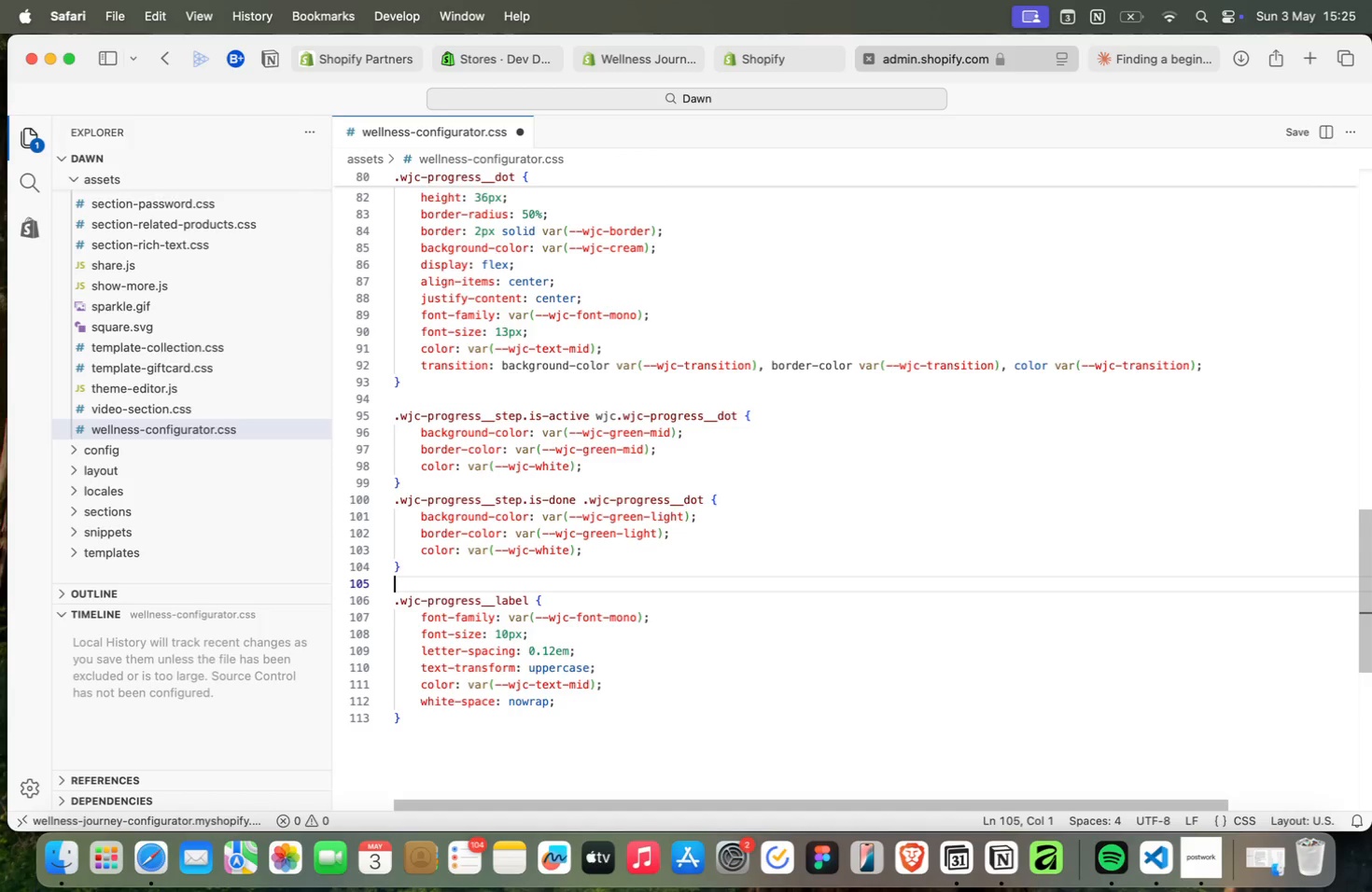 
key(ArrowUp)
 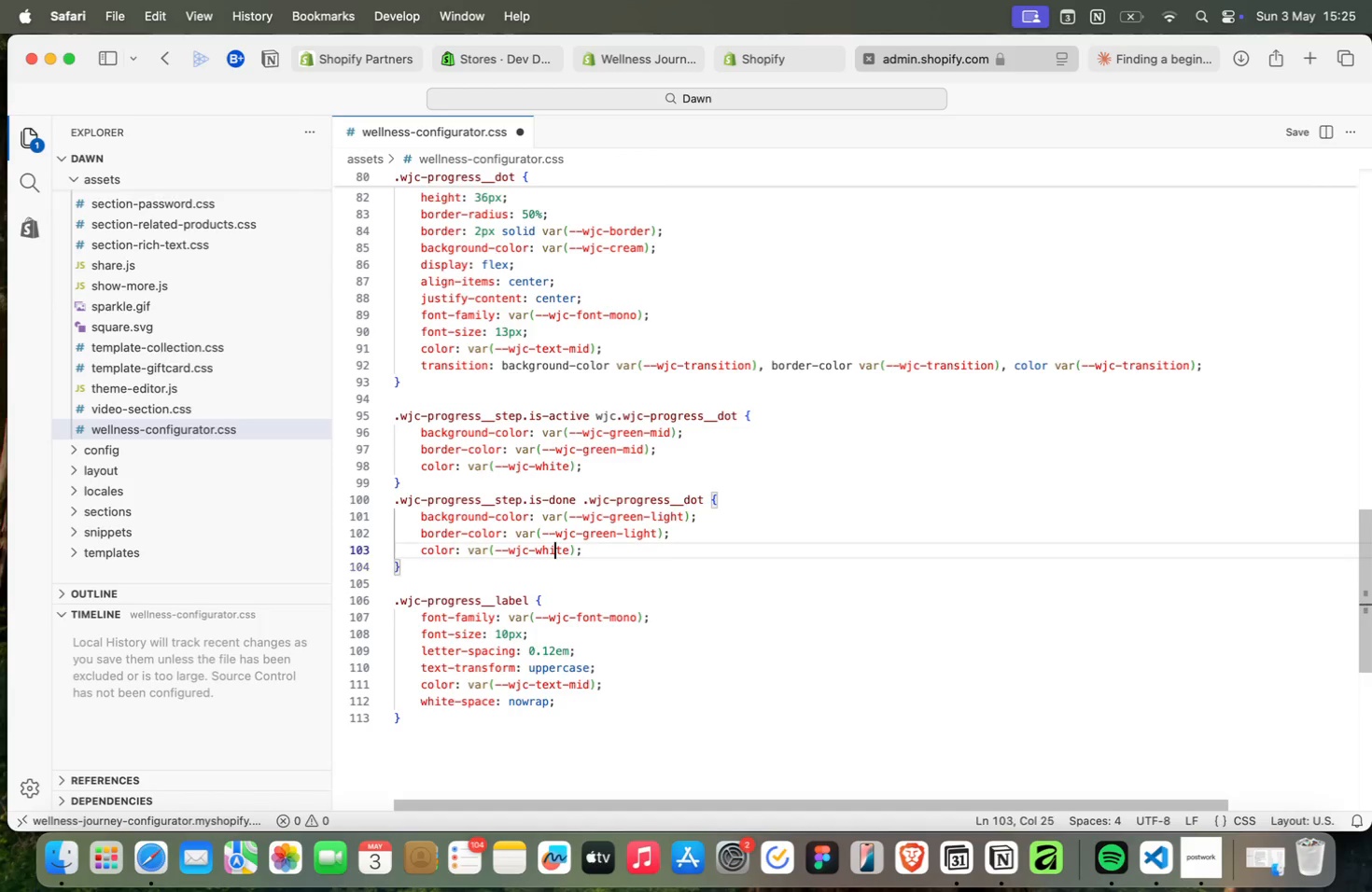 
key(ArrowUp)
 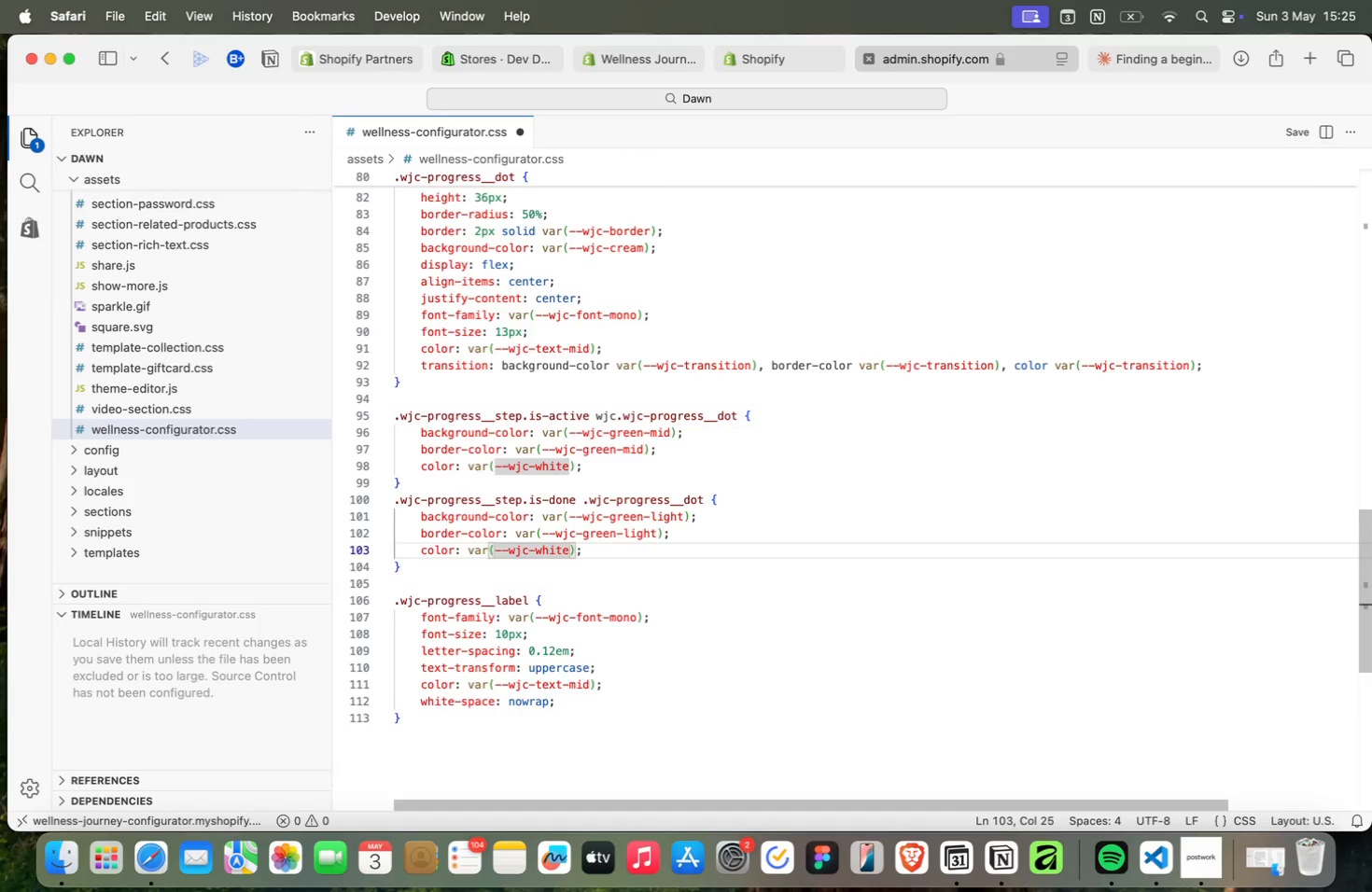 
key(ArrowUp)
 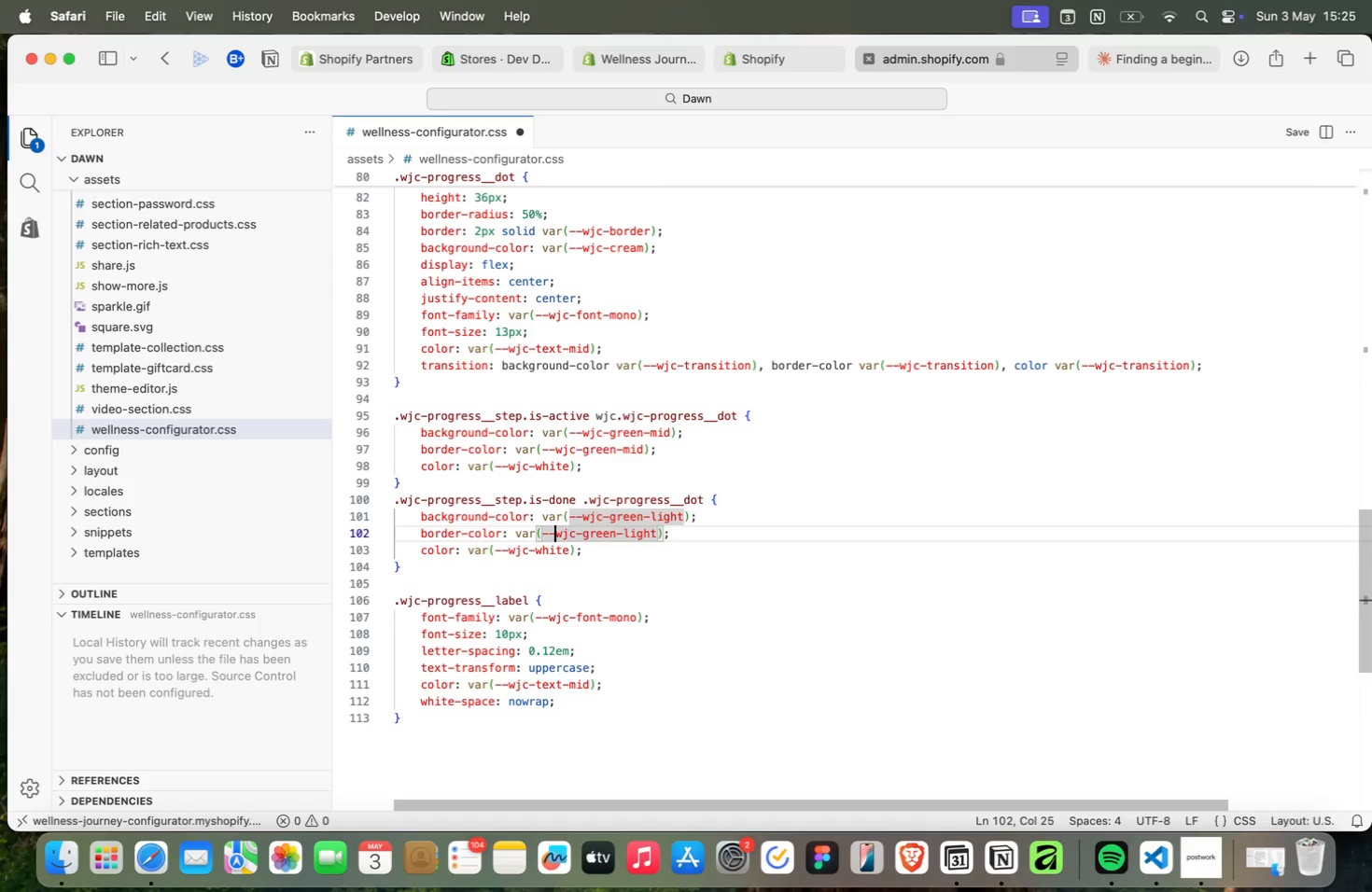 
key(ArrowUp)
 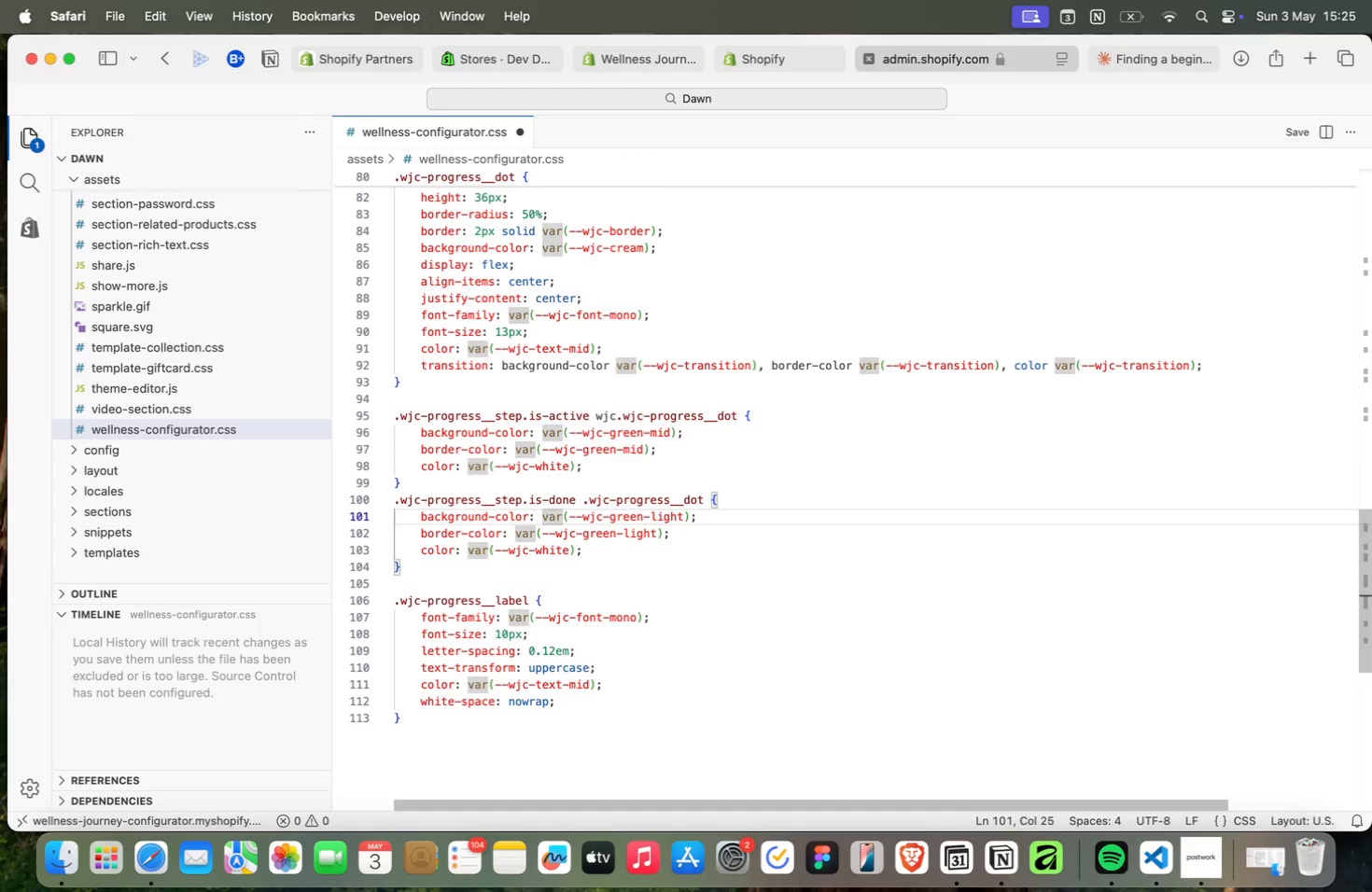 
key(ArrowUp)
 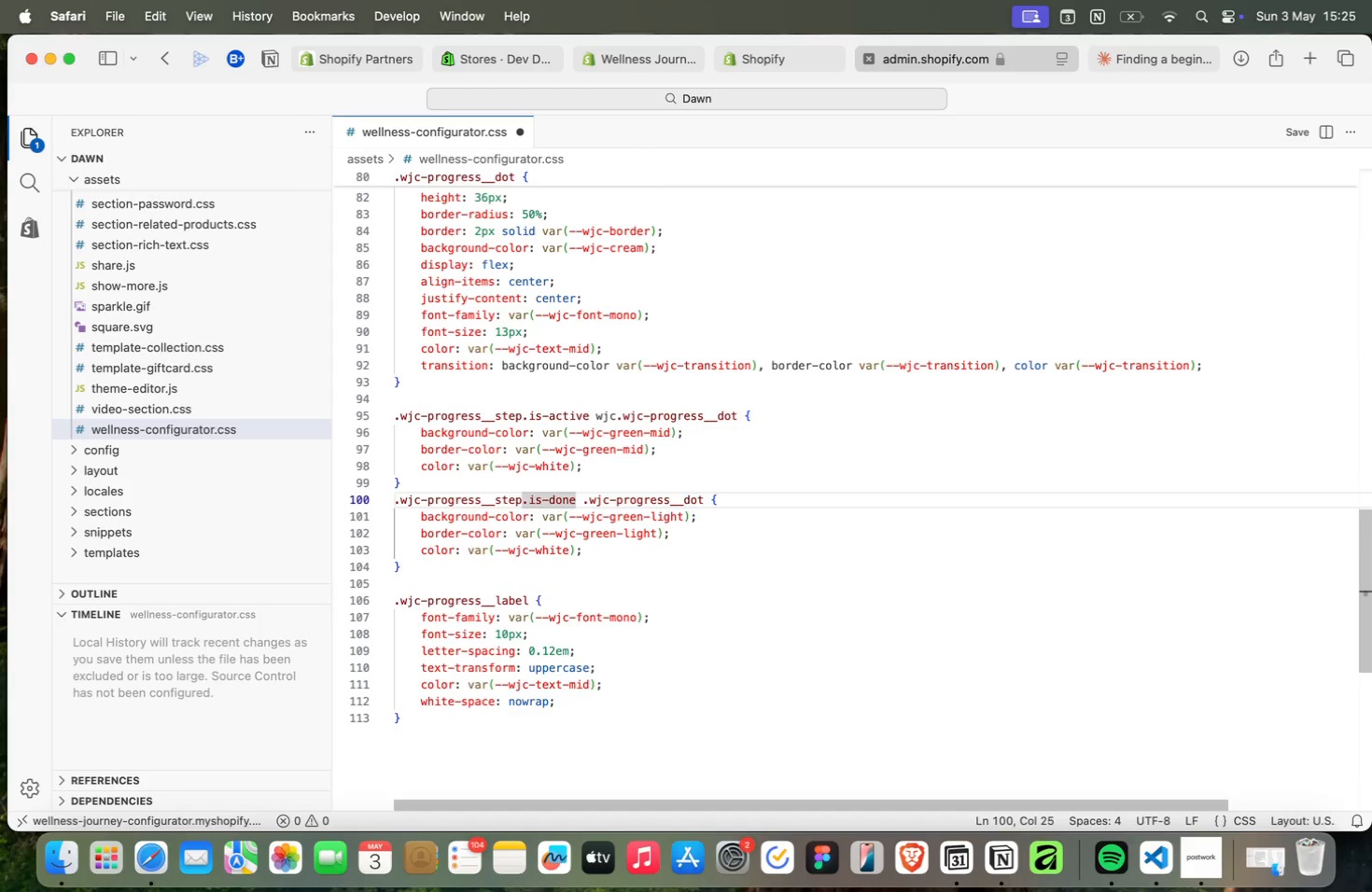 
key(ArrowUp)
 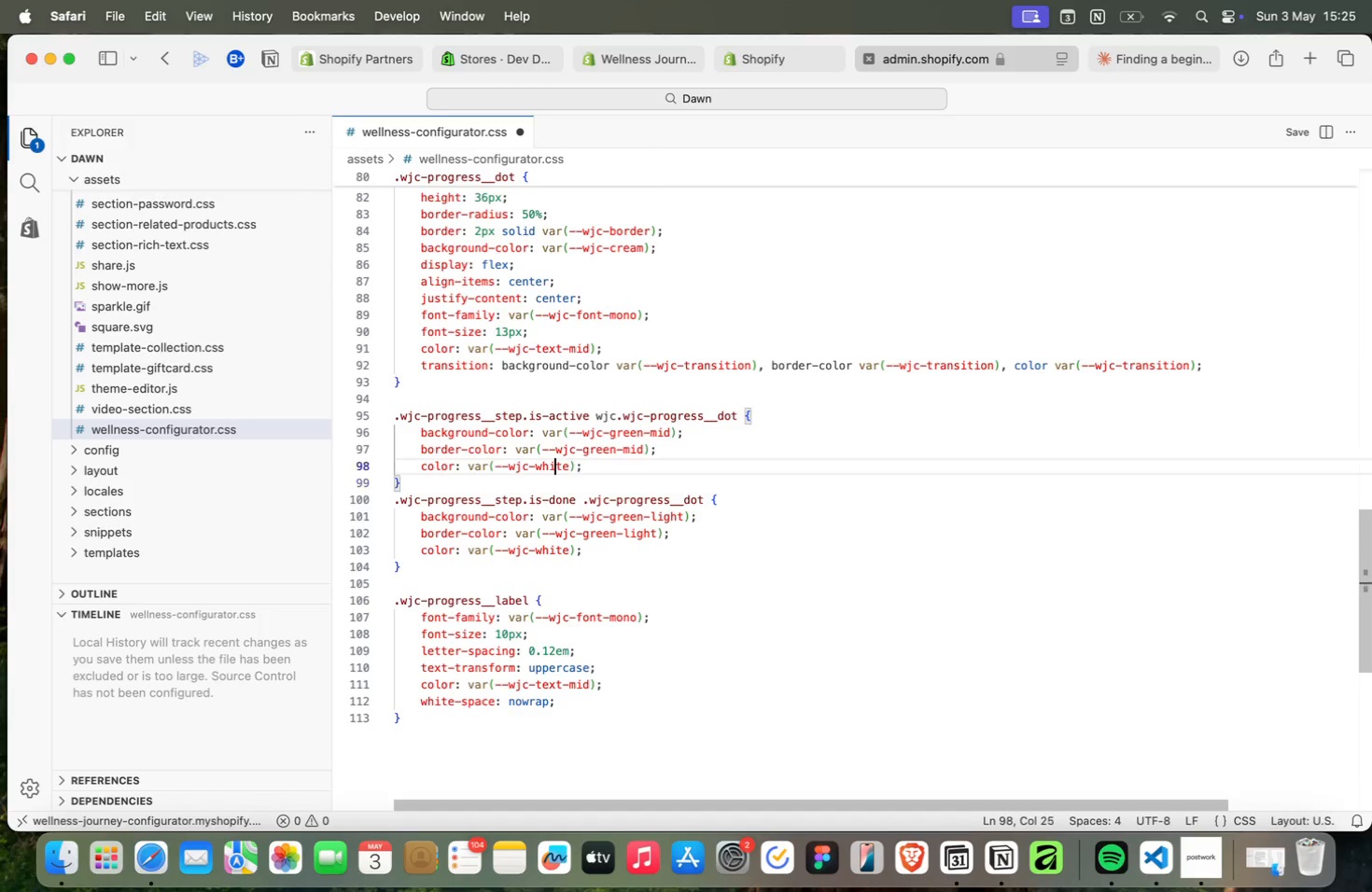 
key(ArrowUp)
 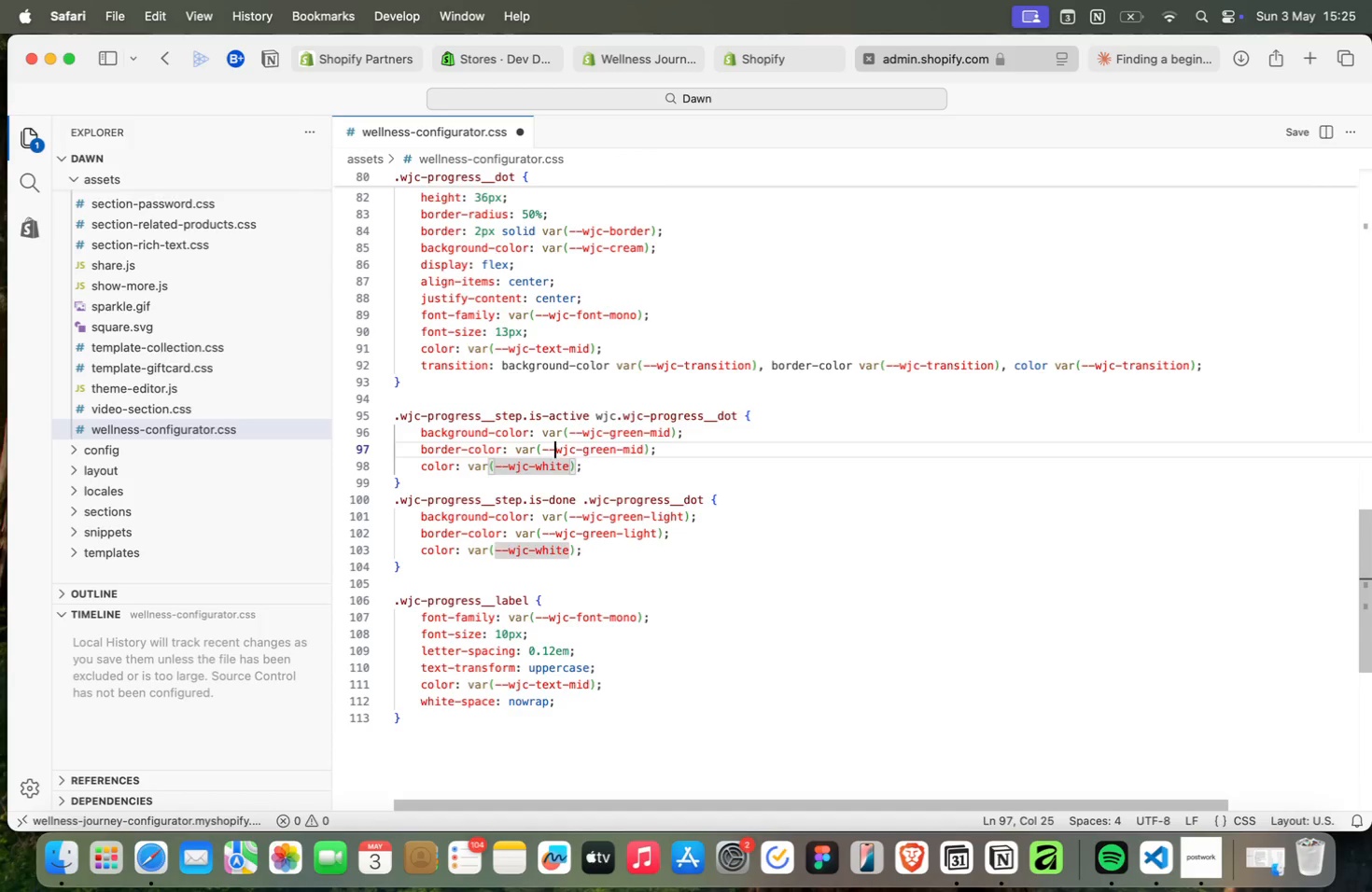 
key(ArrowUp)
 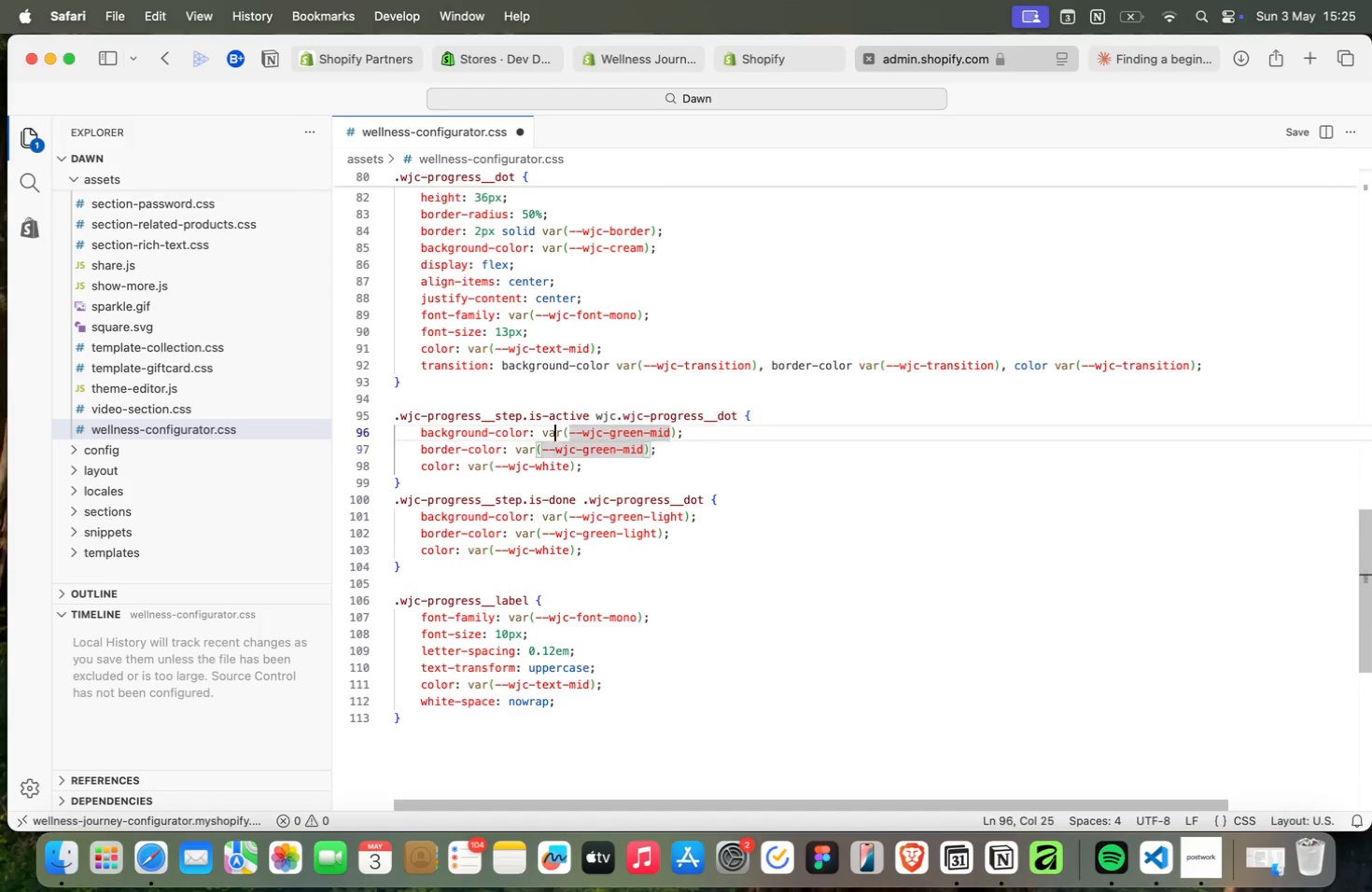 
key(ArrowUp)
 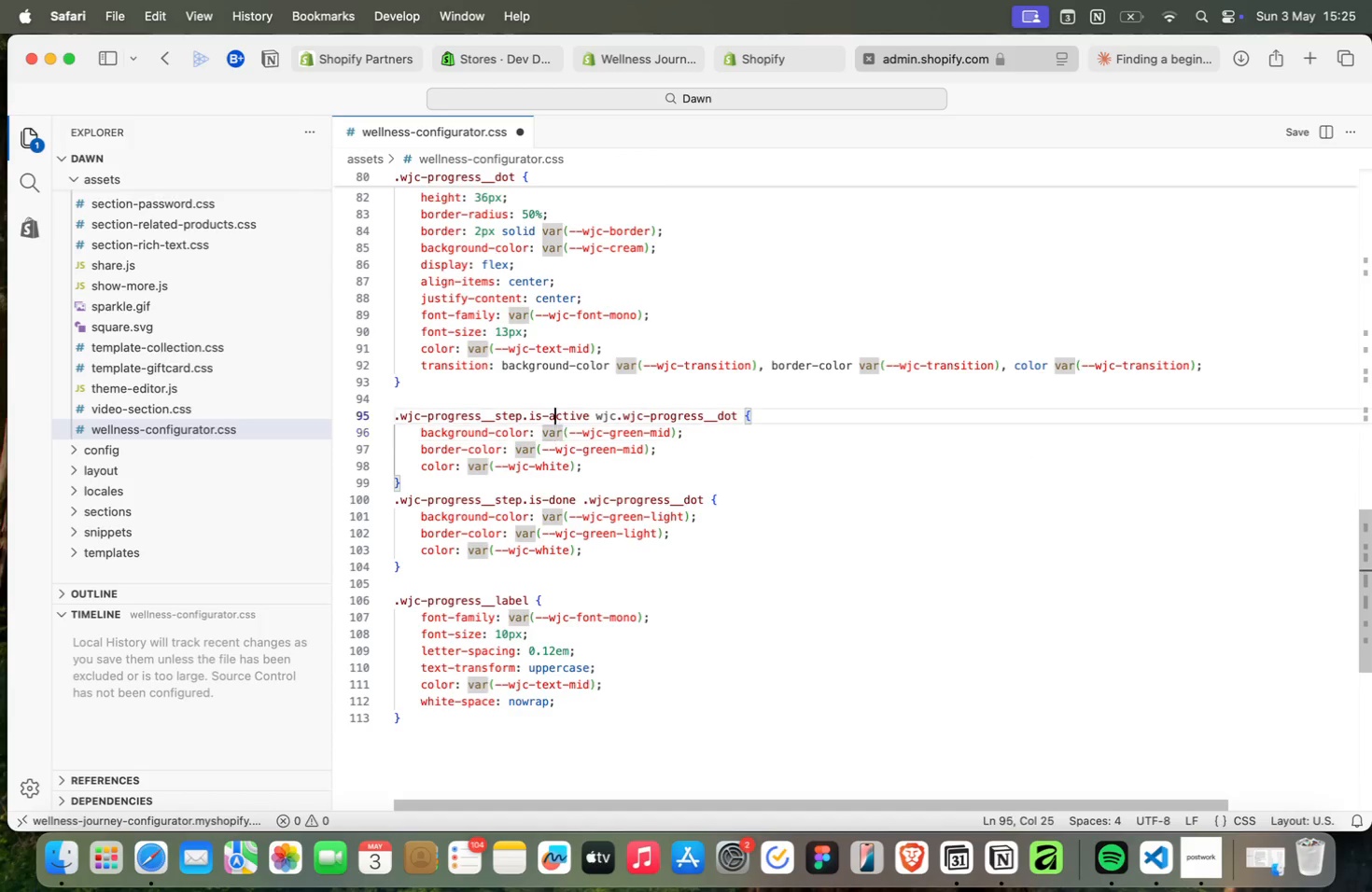 
key(ArrowUp)
 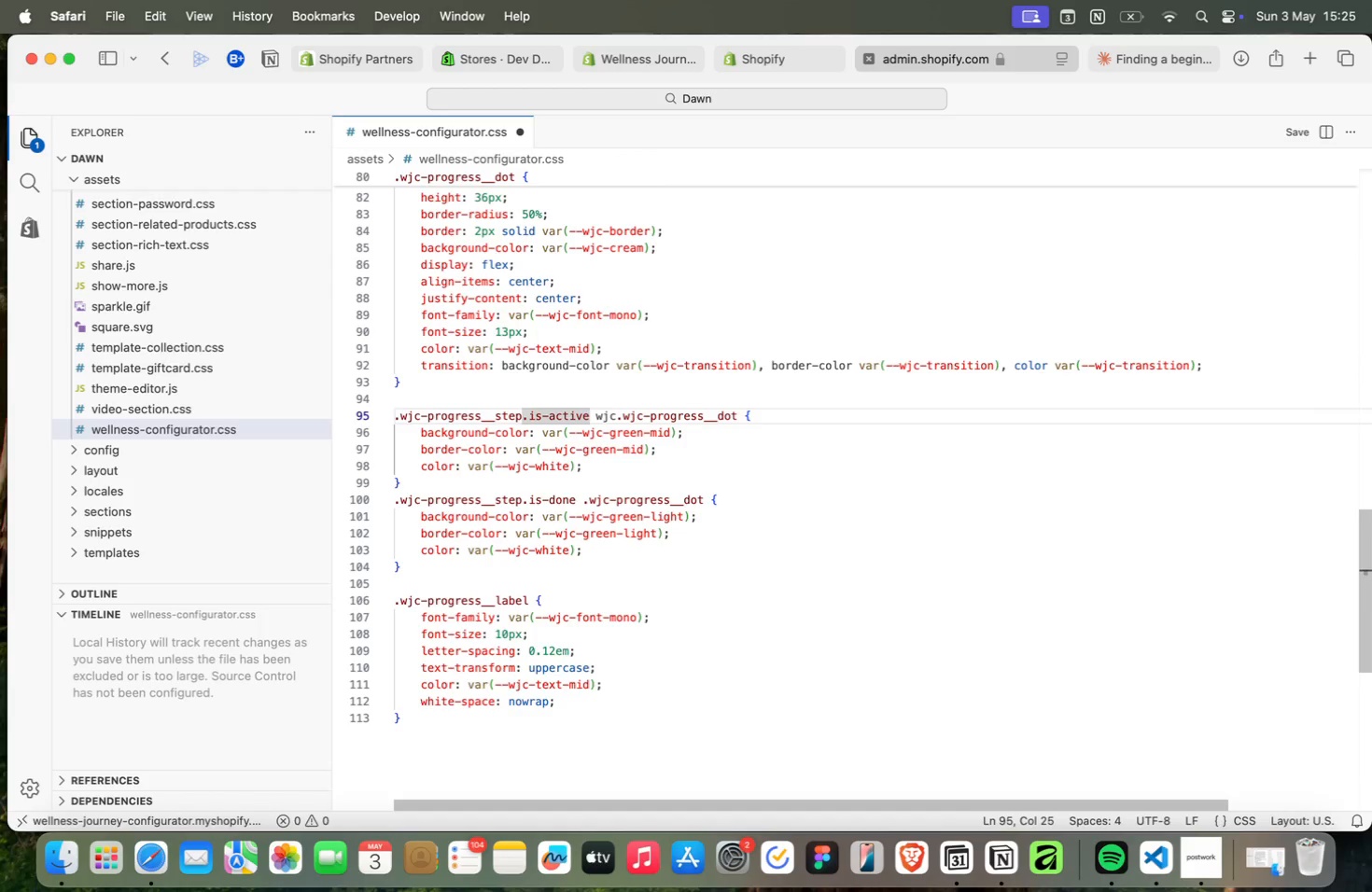 
key(ArrowUp)
 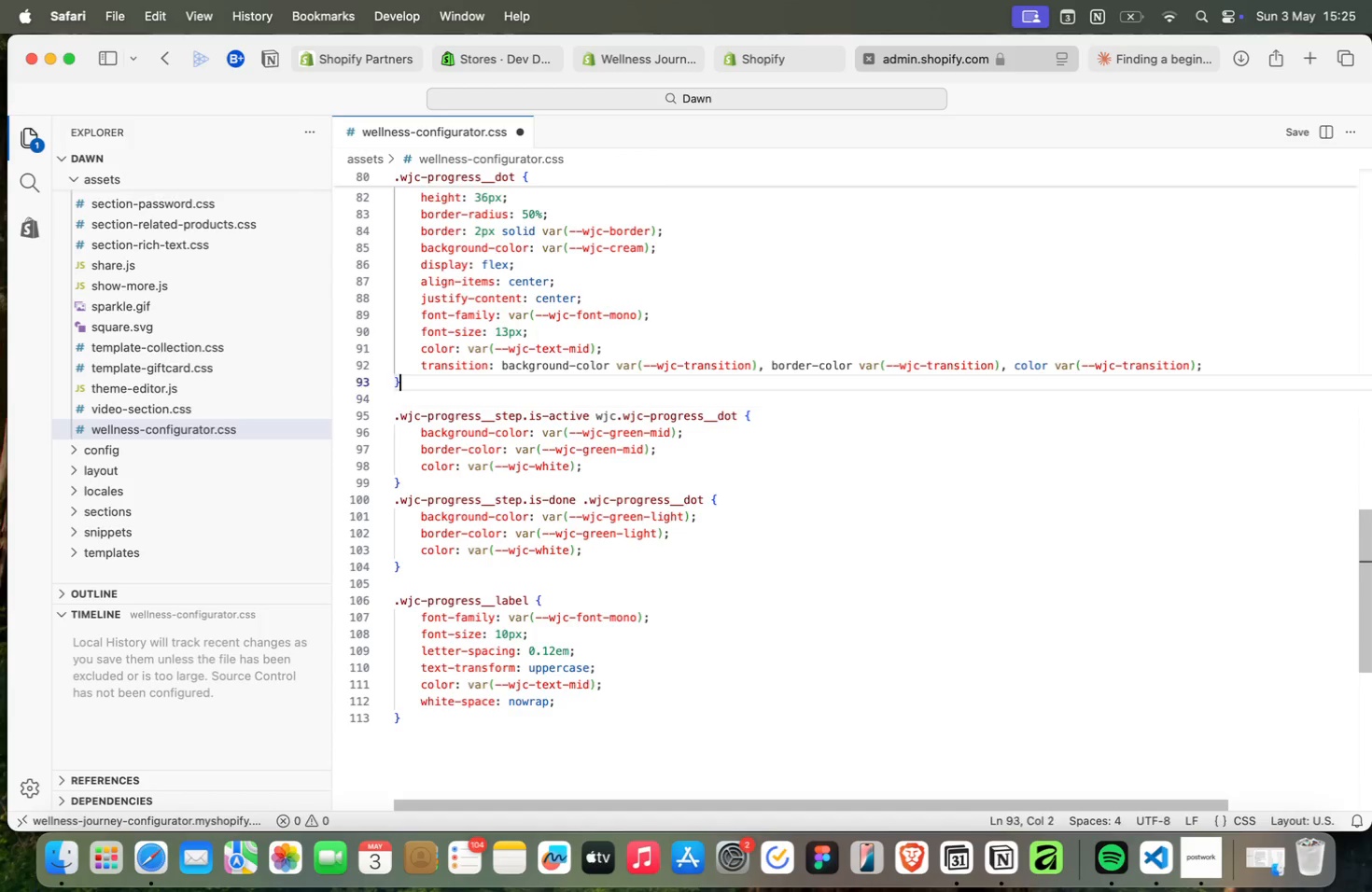 
key(ArrowUp)
 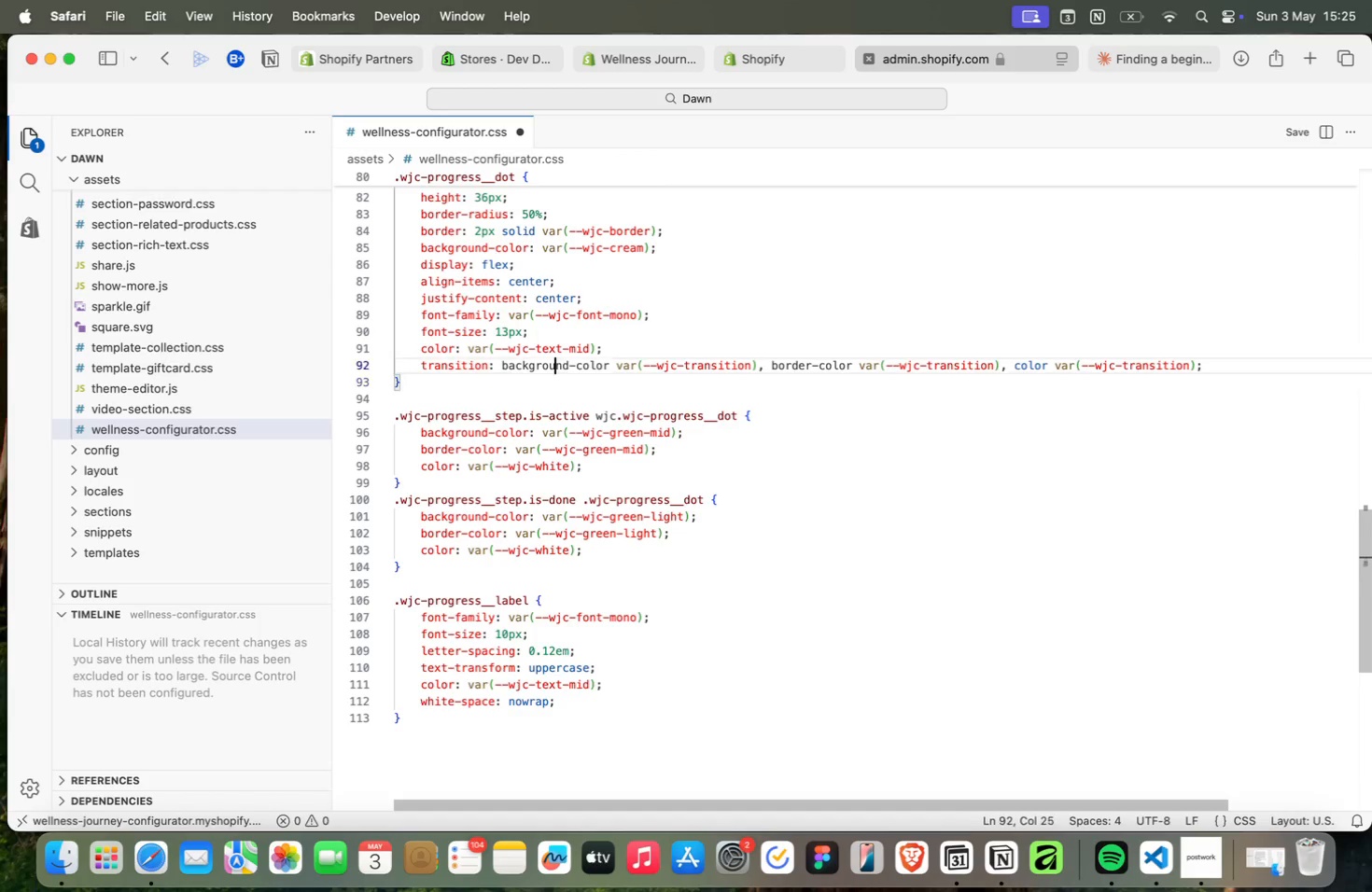 
key(ArrowUp)
 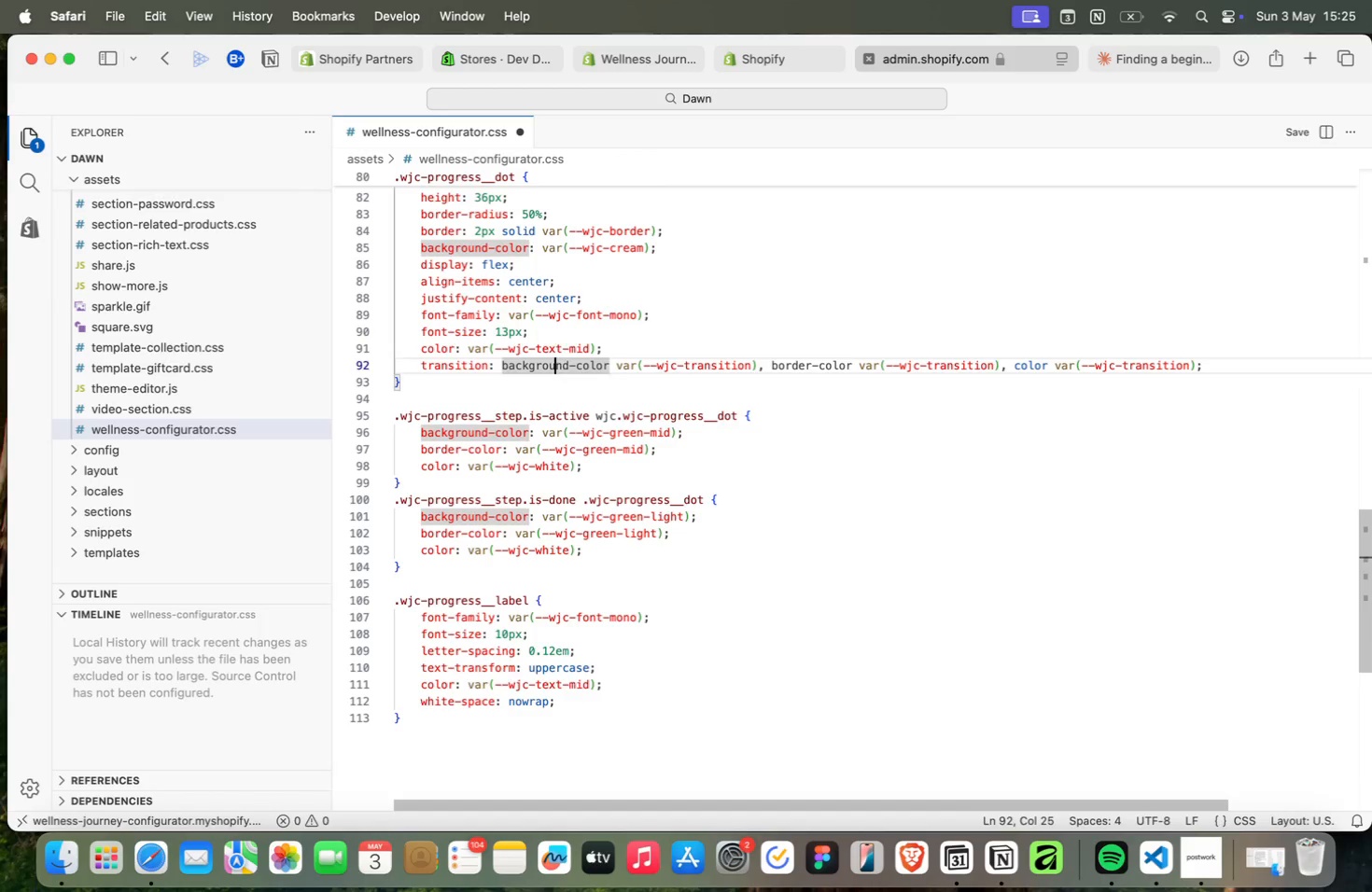 
key(ArrowUp)
 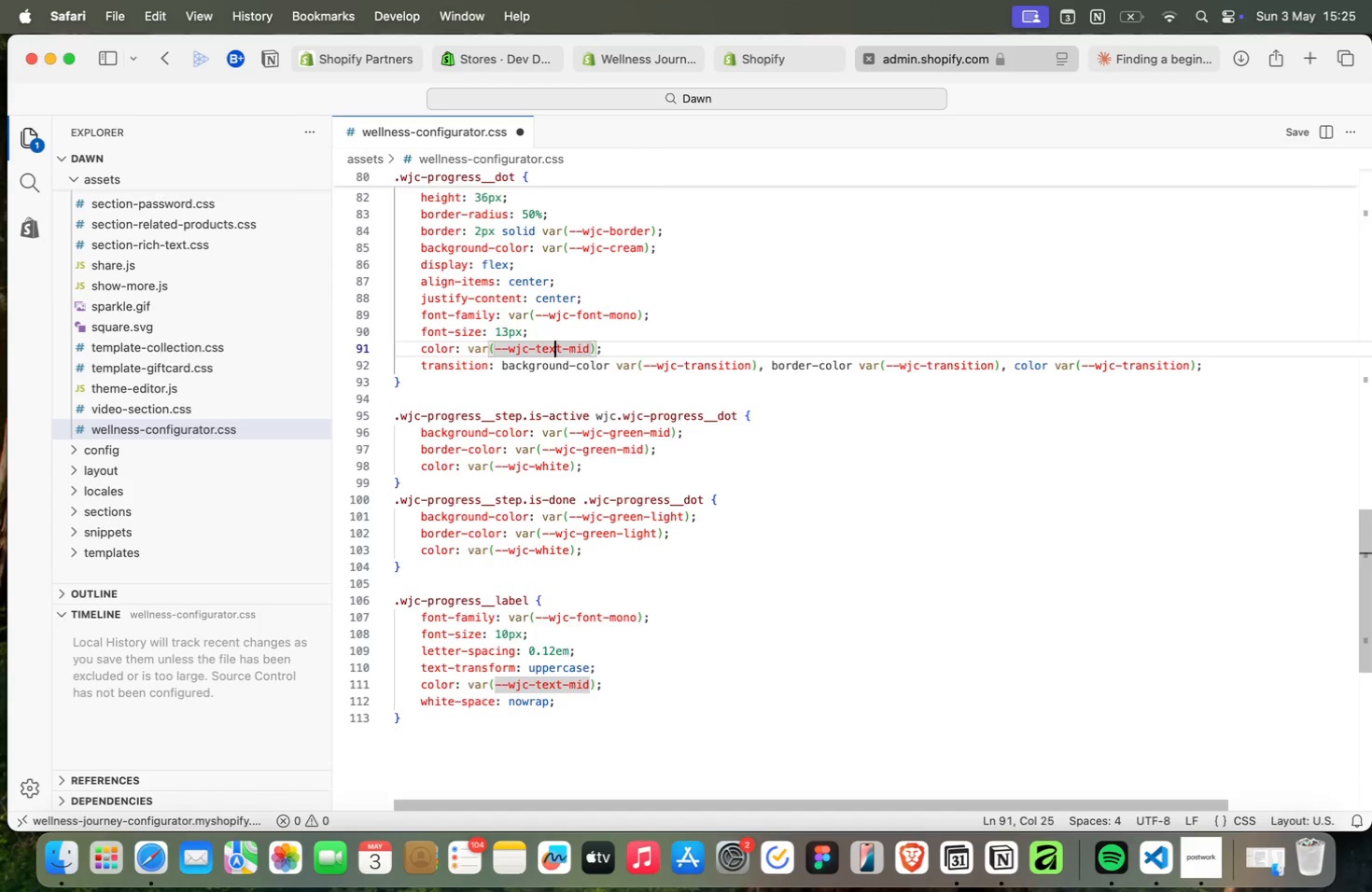 
key(ArrowUp)
 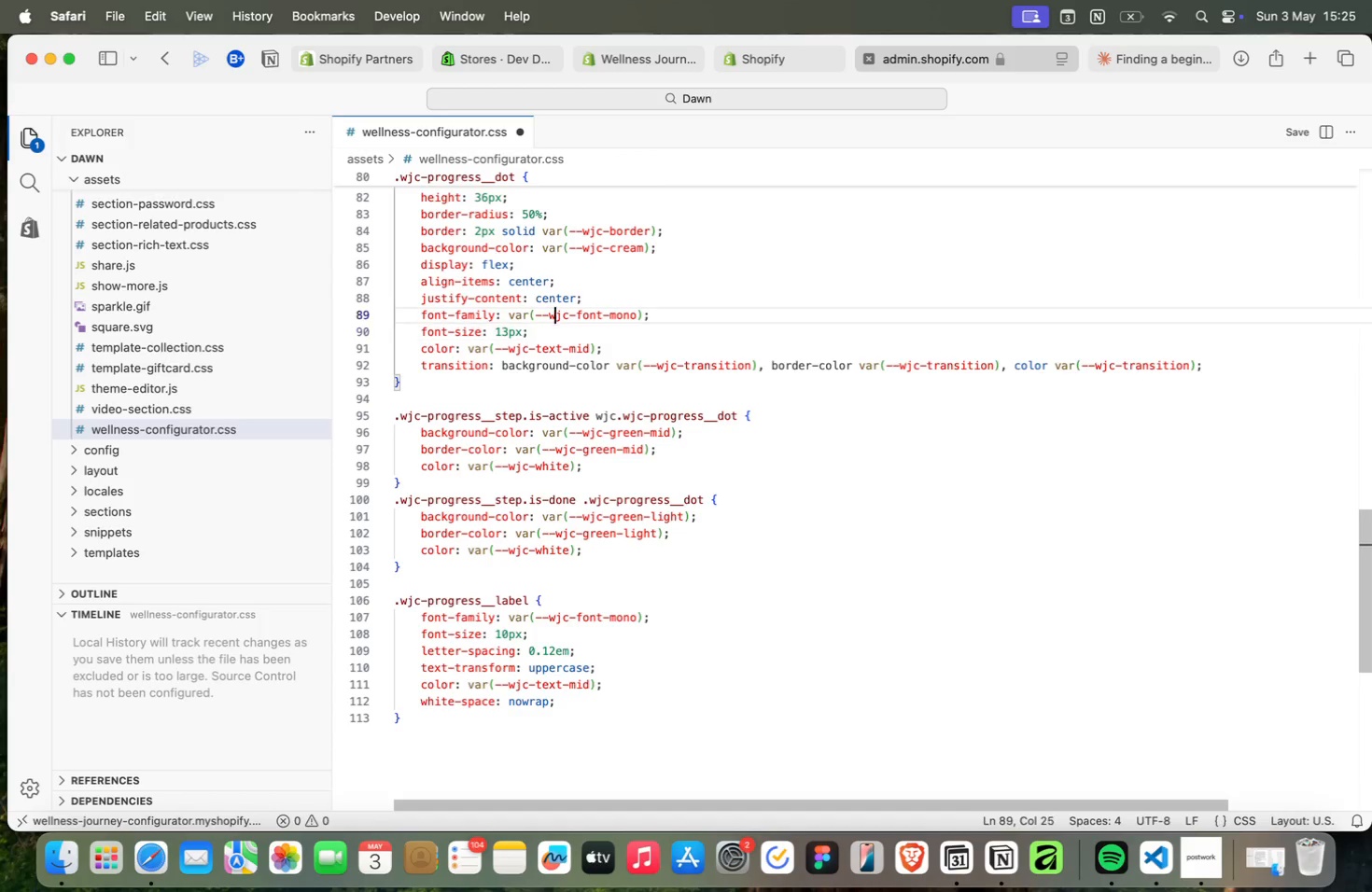 
key(ArrowUp)
 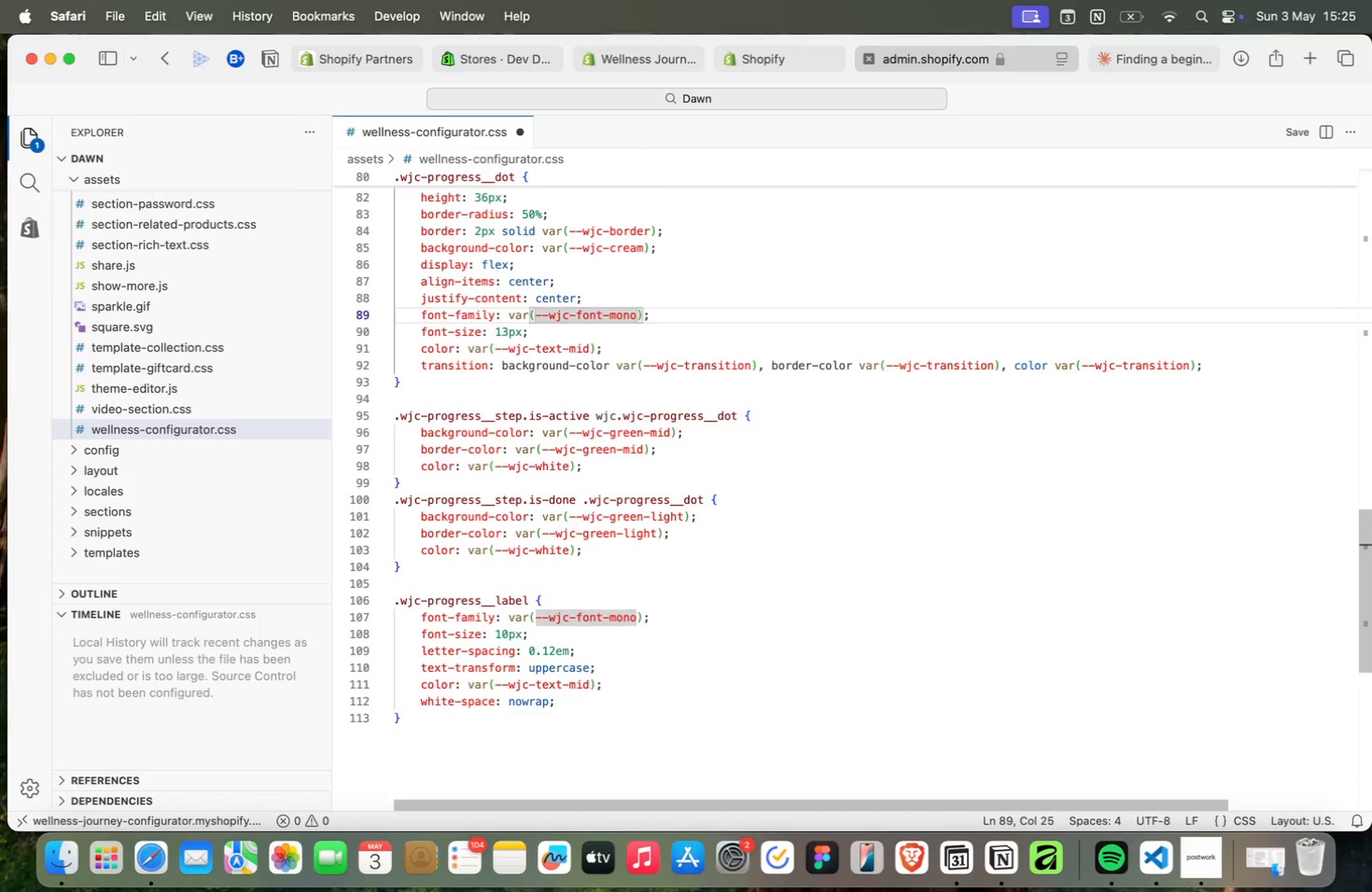 
key(ArrowUp)
 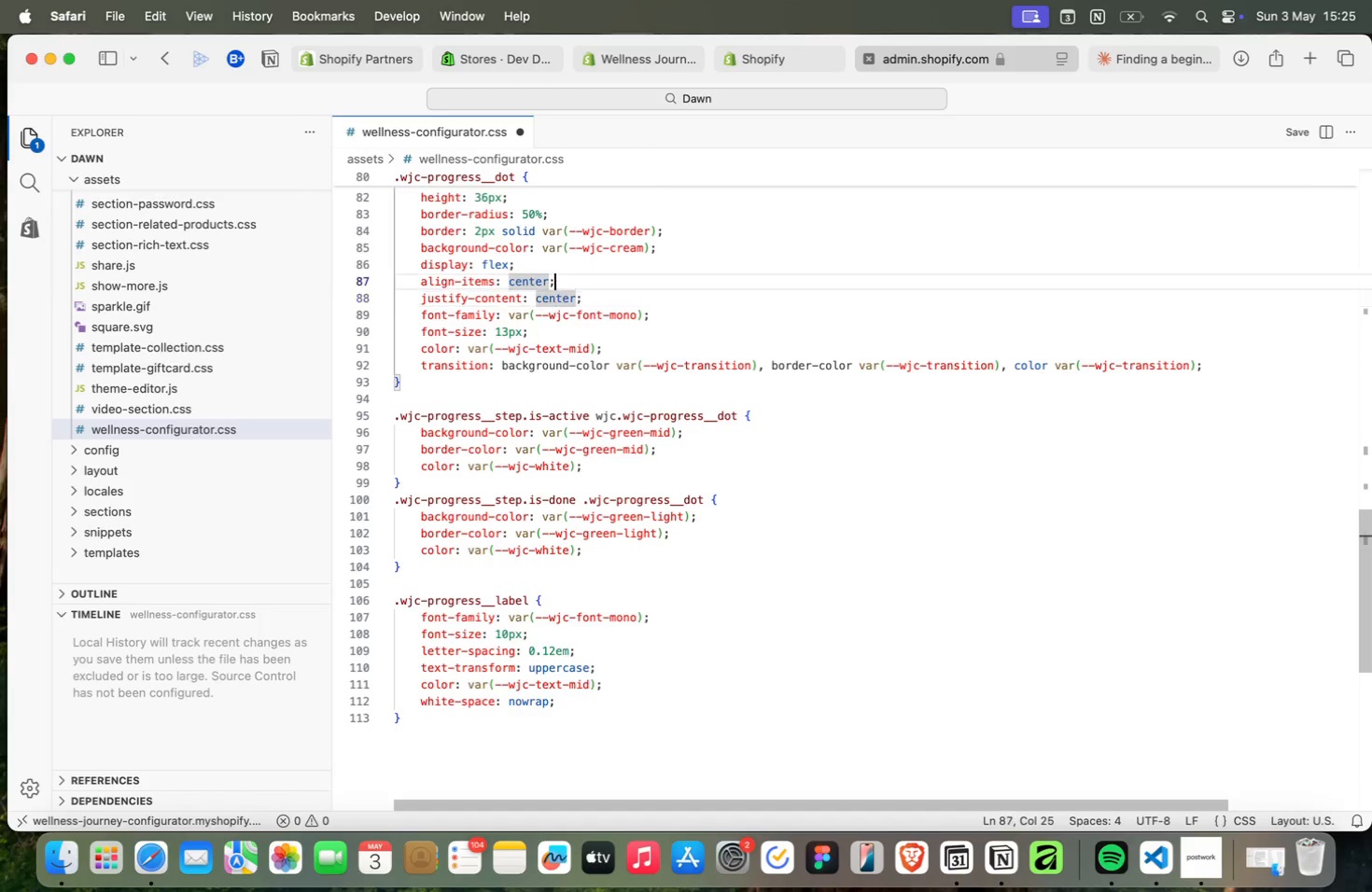 
key(ArrowUp)
 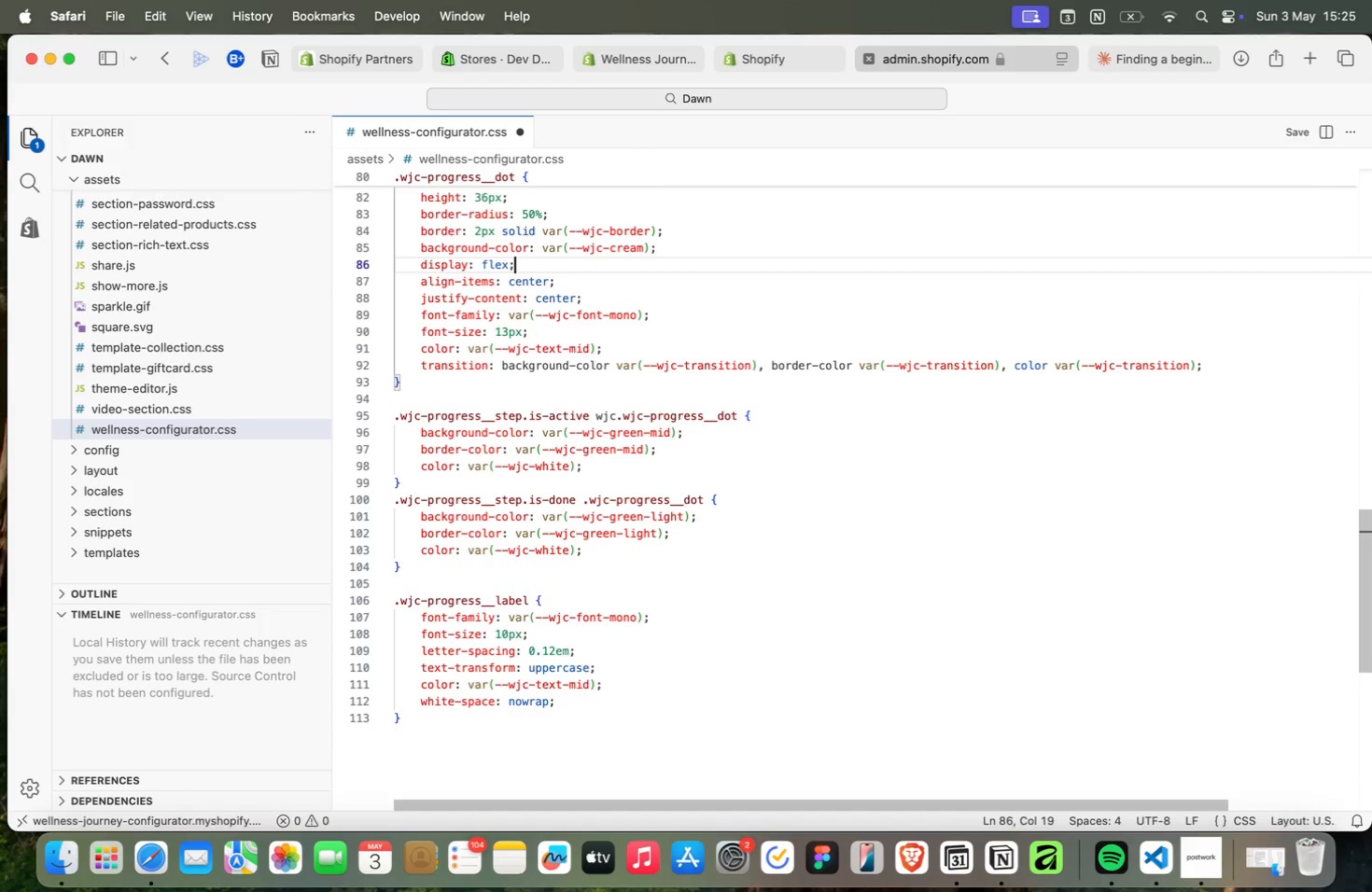 
key(ArrowUp)
 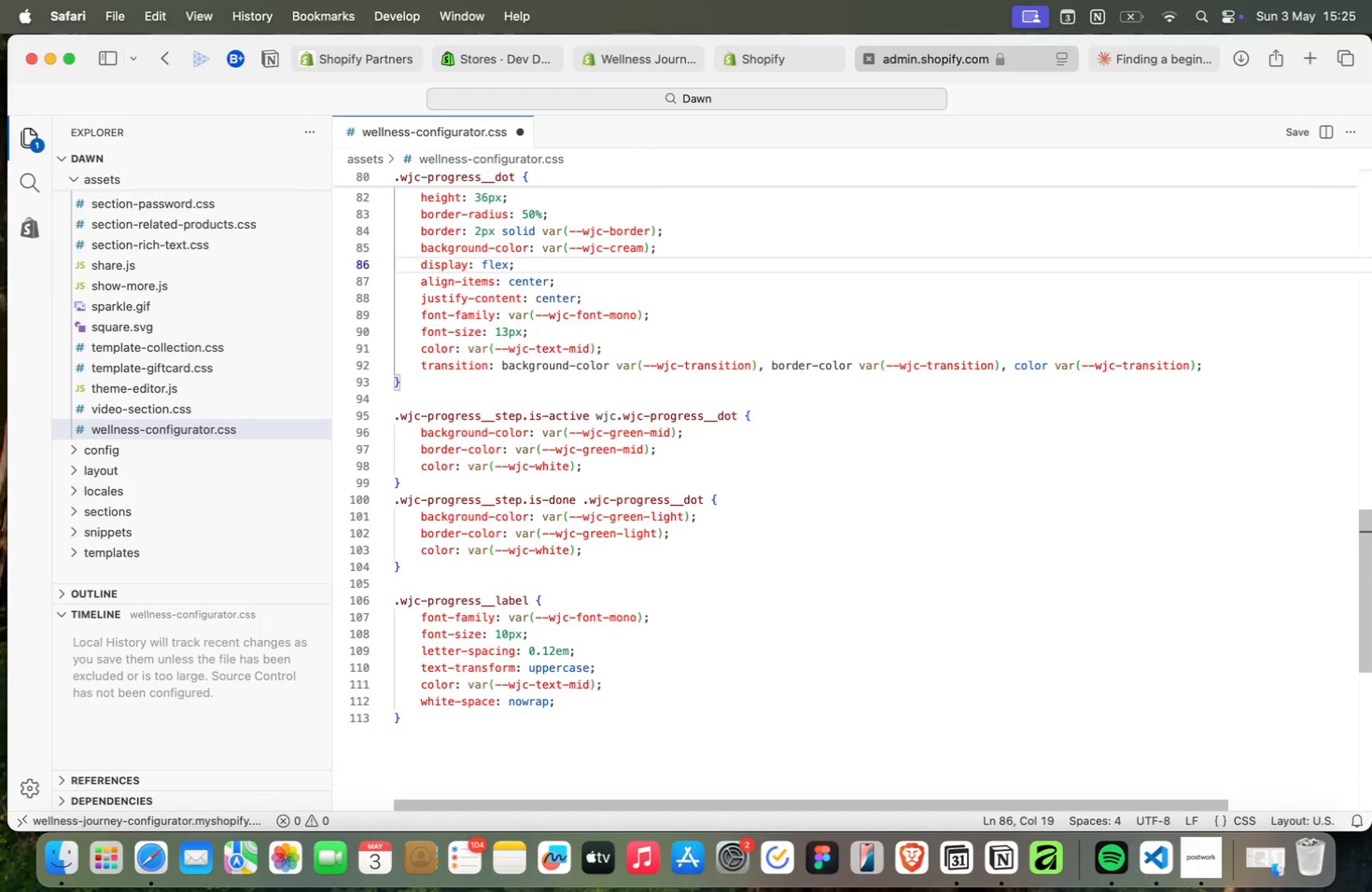 
key(ArrowUp)
 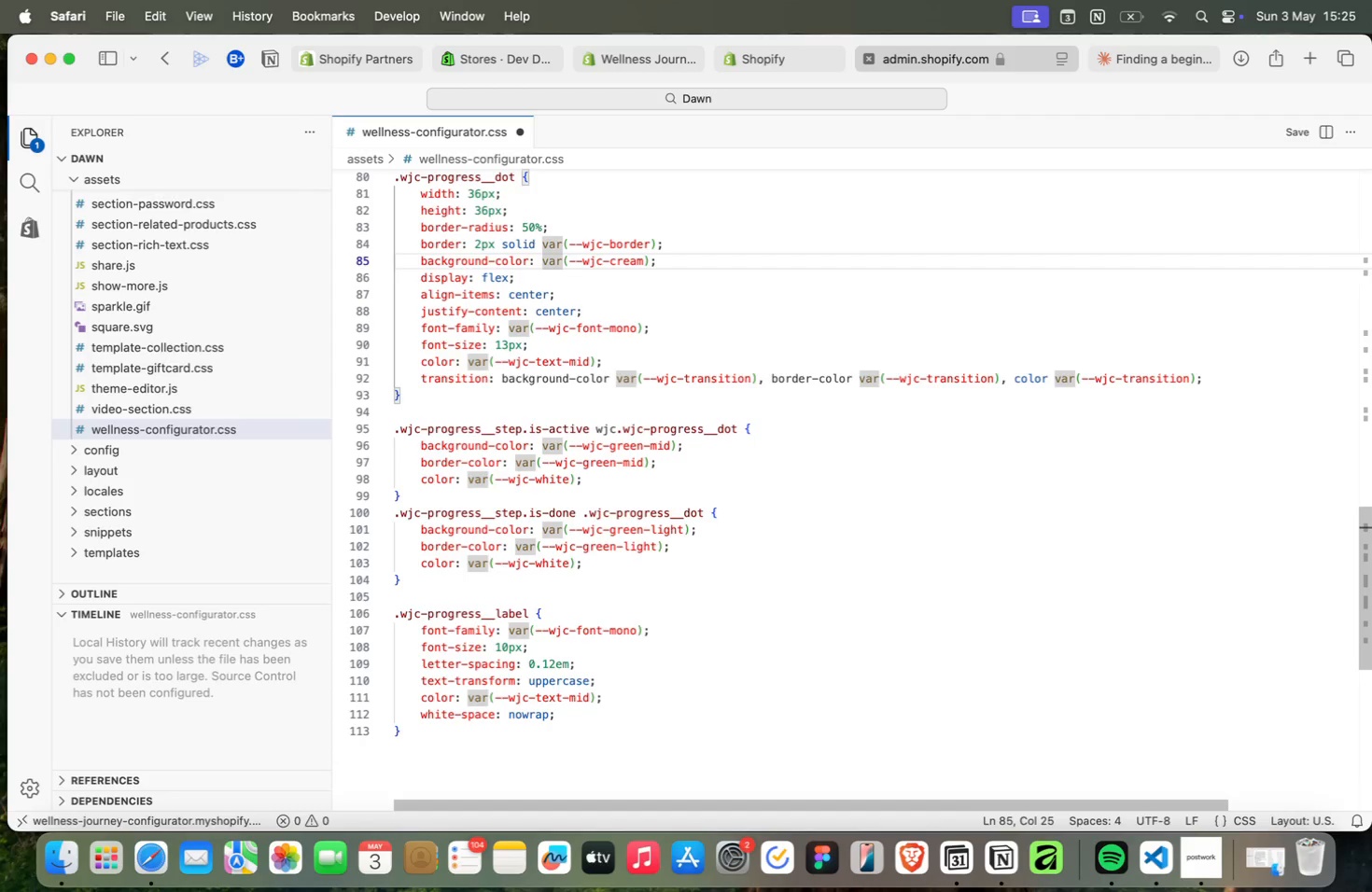 
key(ArrowUp)
 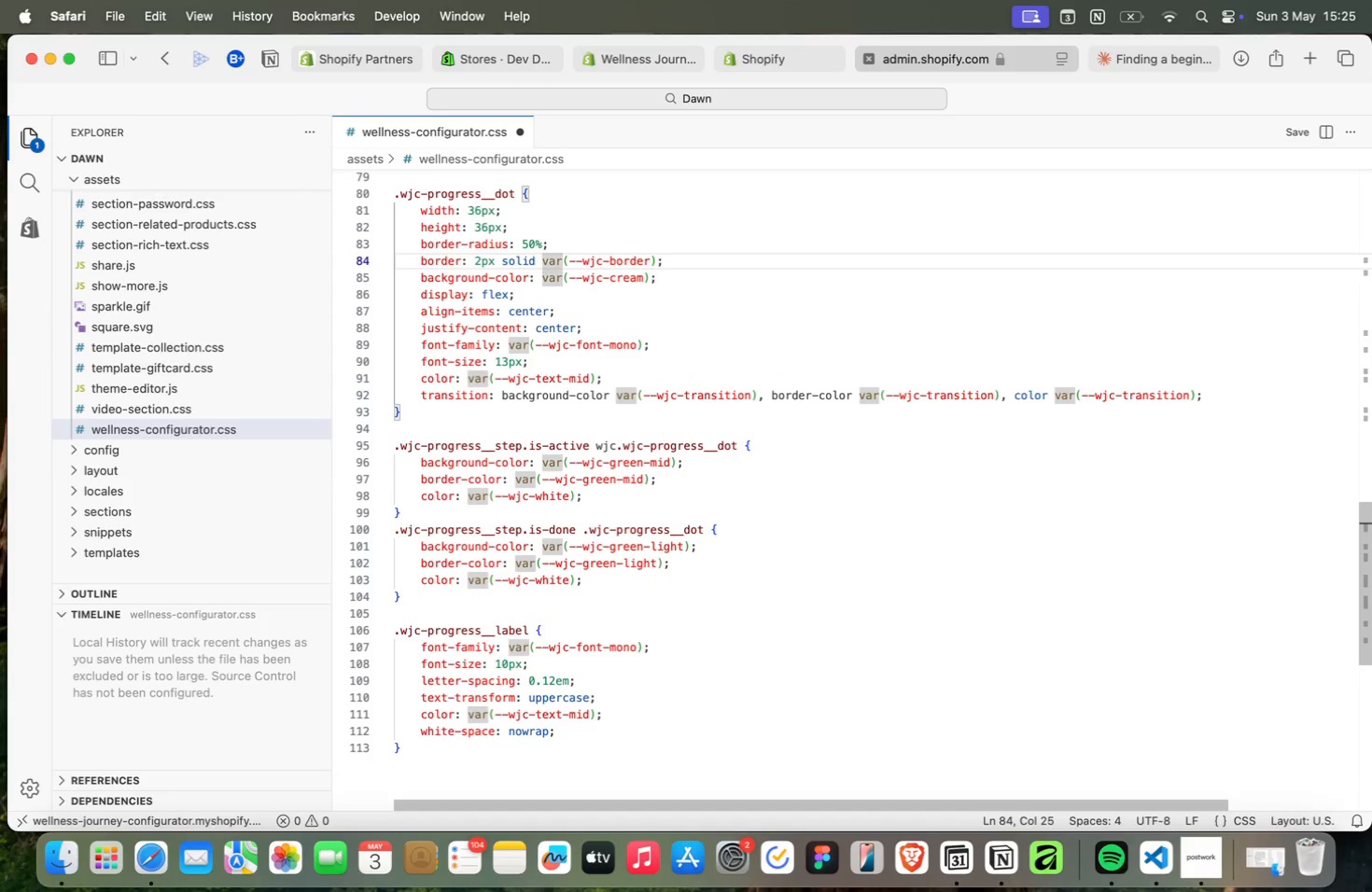 
key(ArrowUp)
 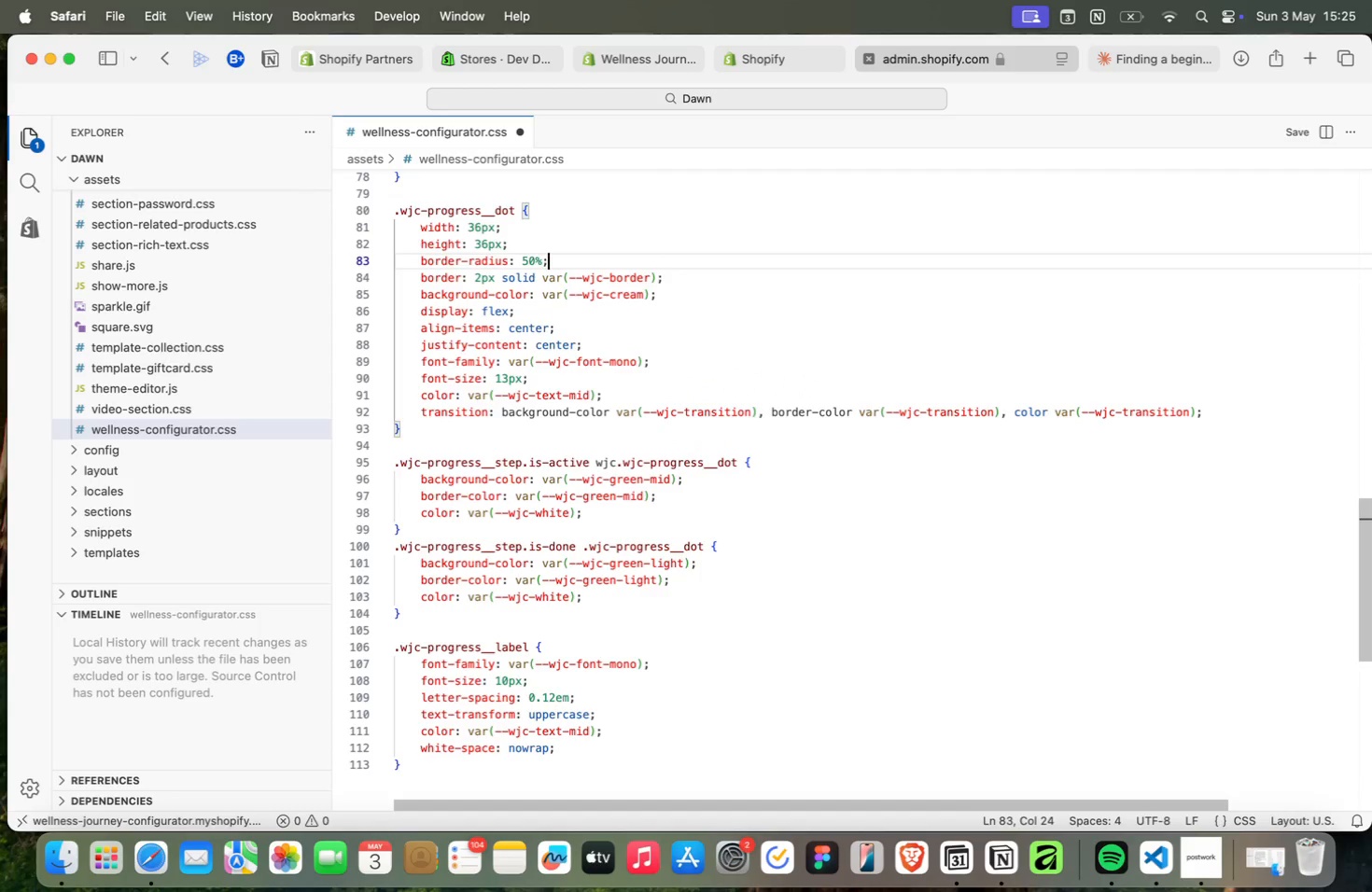 
key(ArrowUp)
 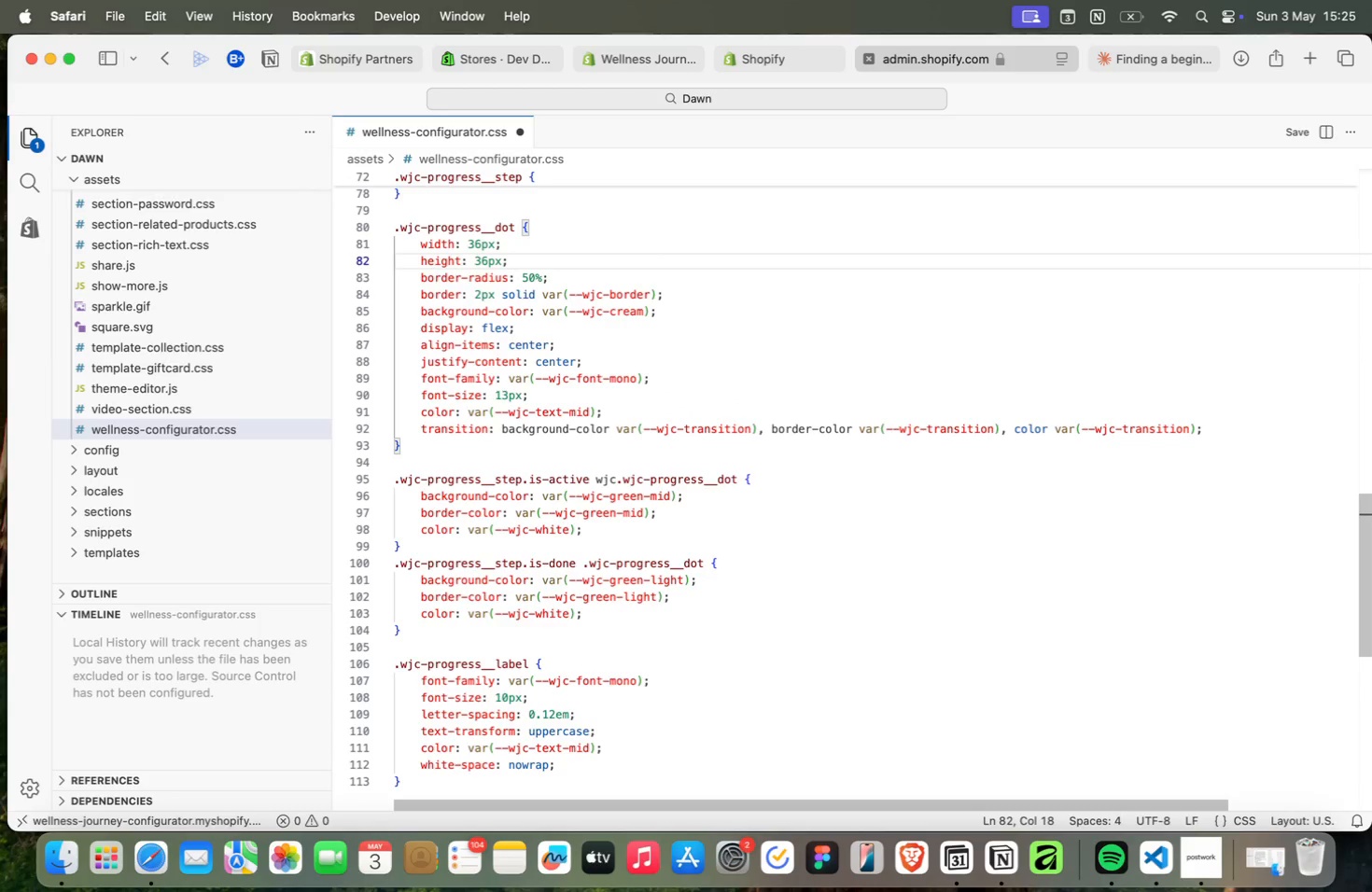 
key(ArrowUp)
 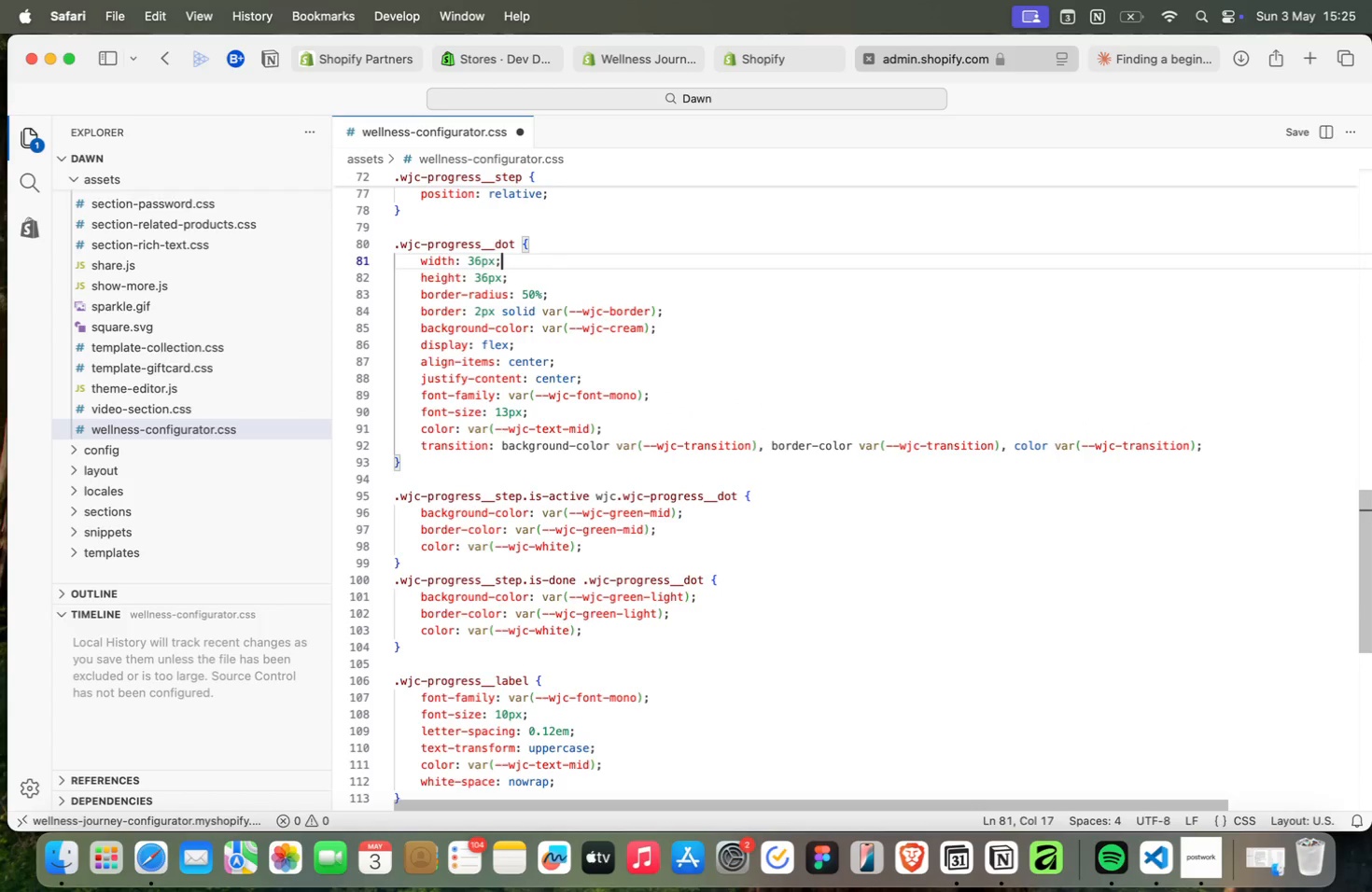 
key(ArrowUp)
 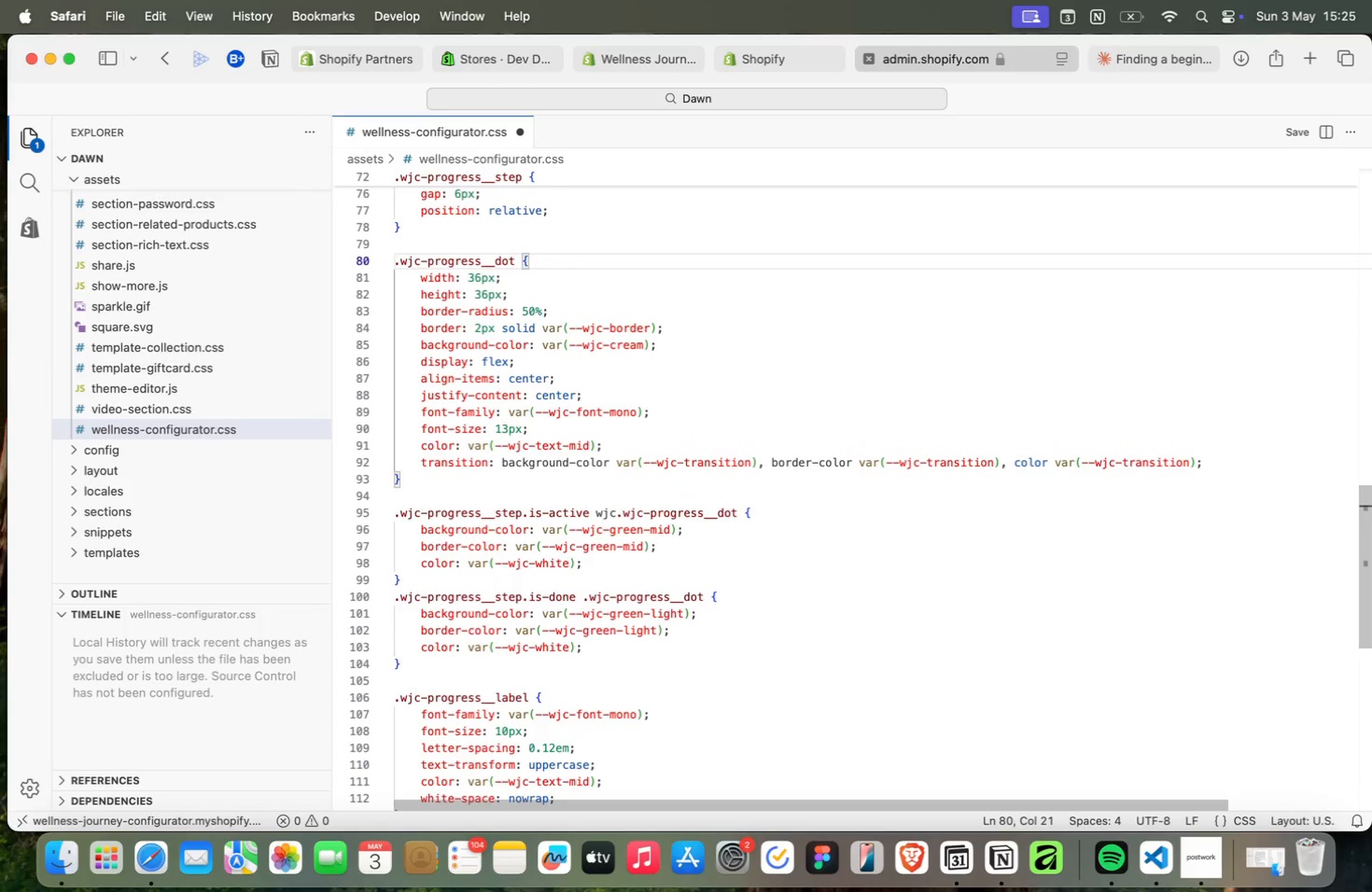 
key(ArrowDown)
 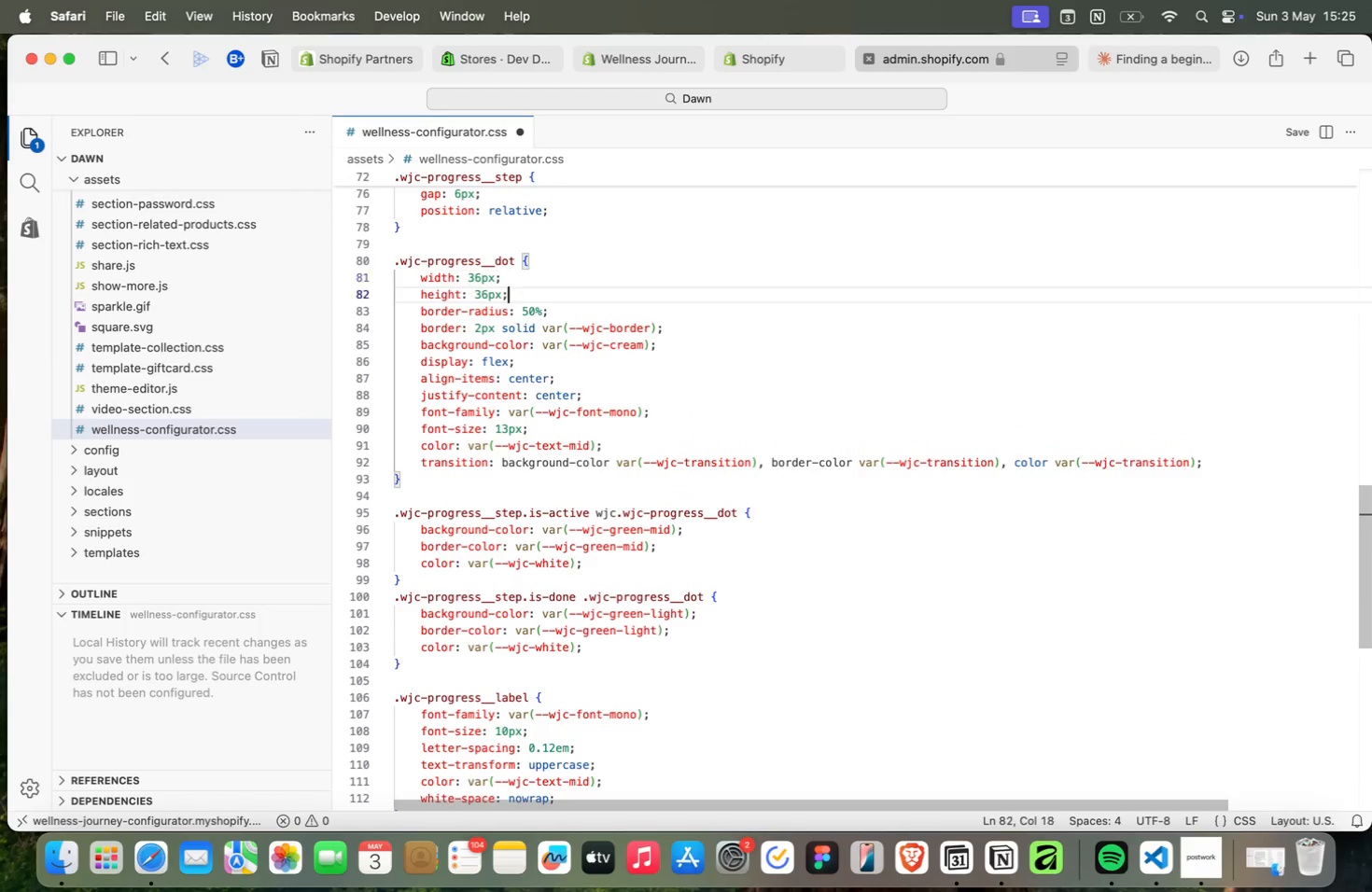 
key(ArrowDown)
 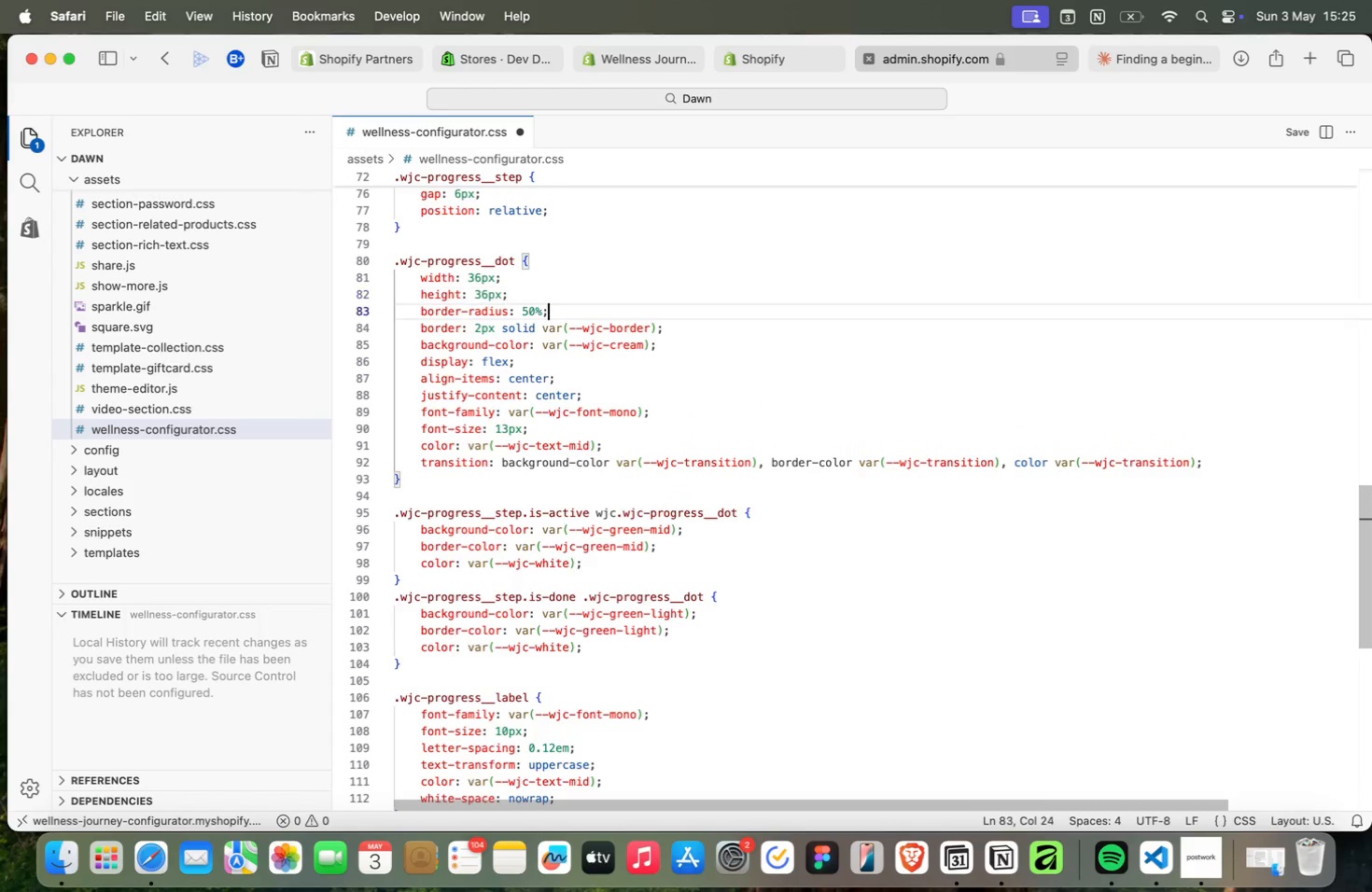 
key(ArrowDown)
 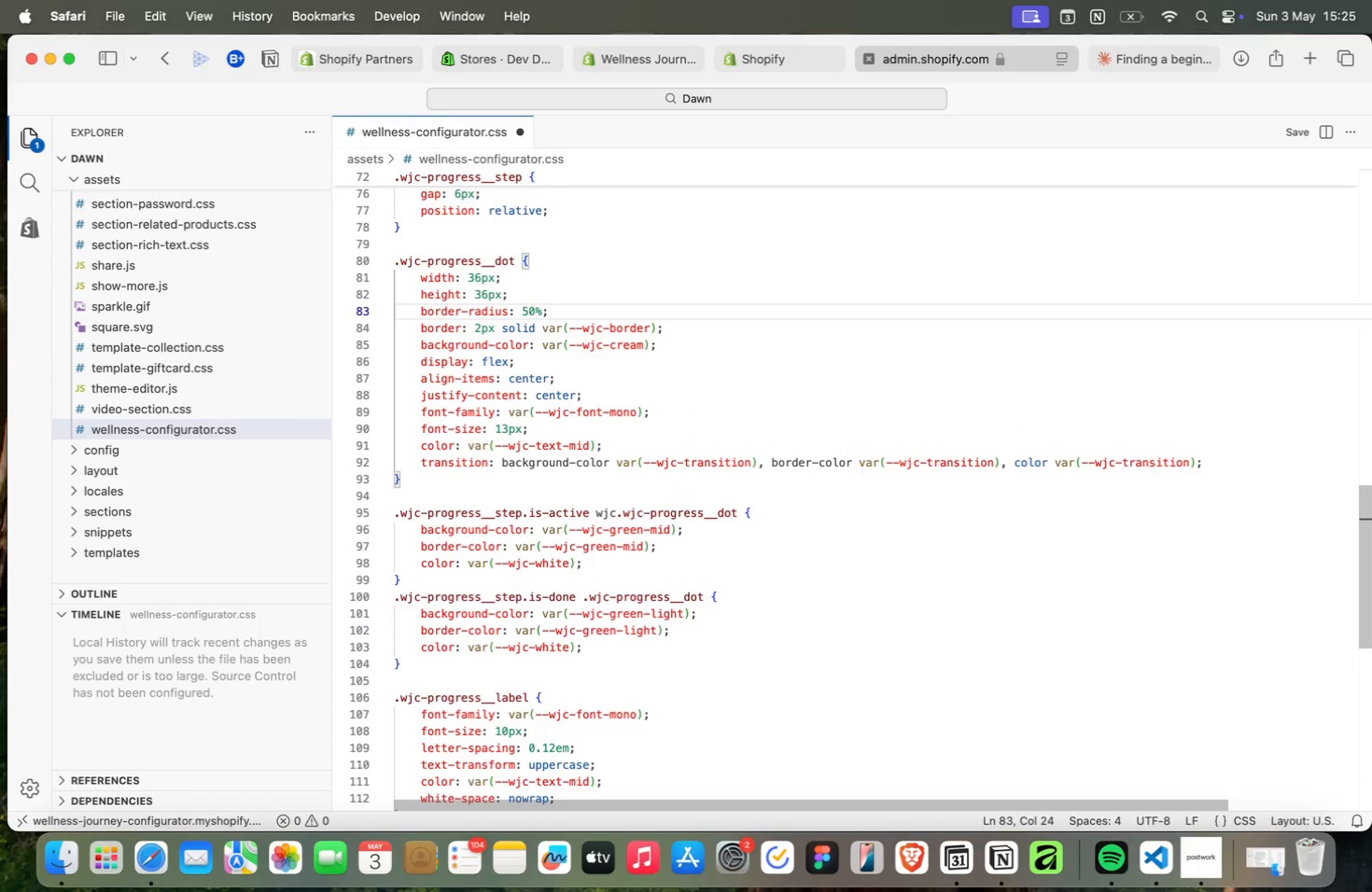 
key(ArrowDown)